 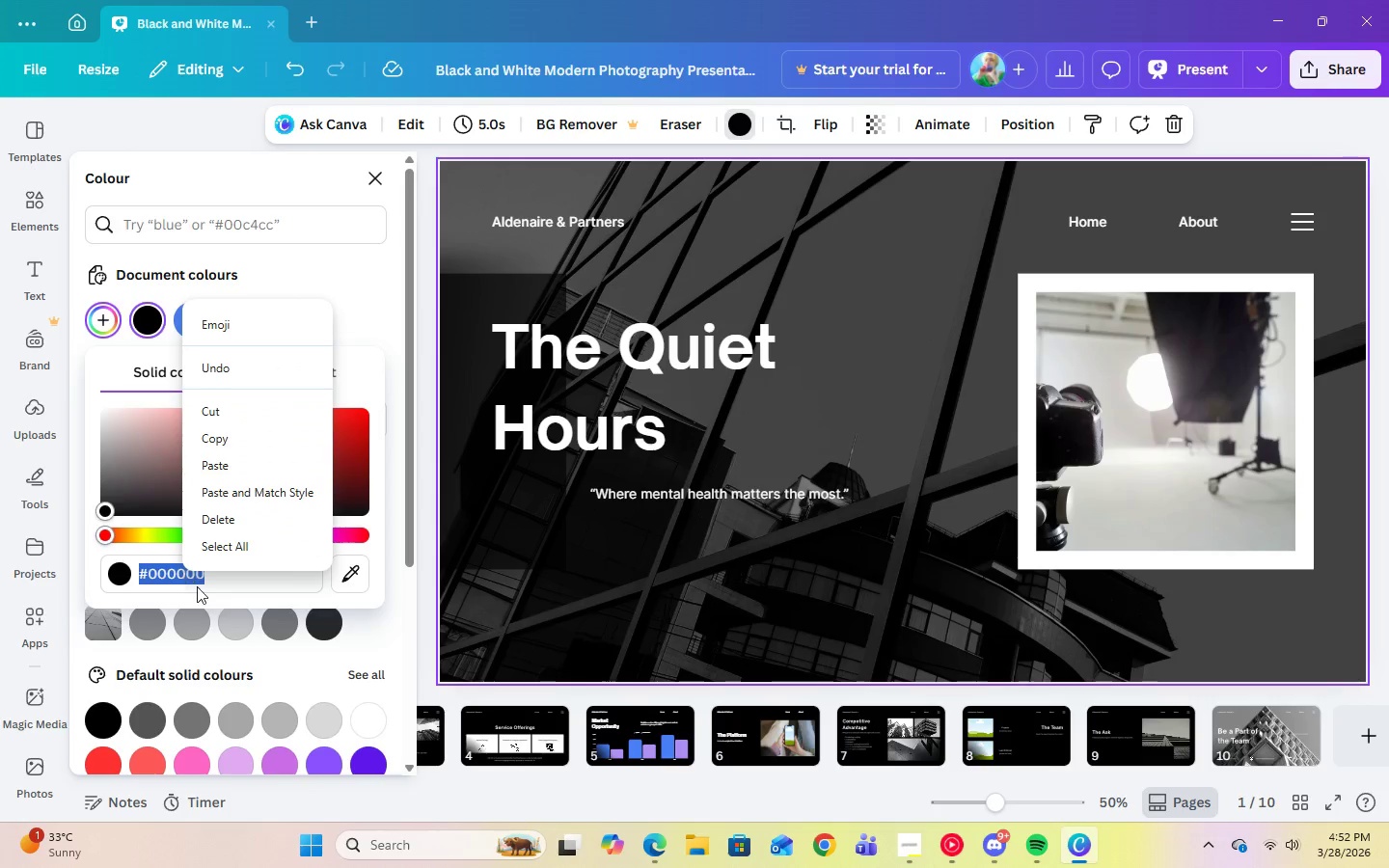 
left_click([213, 454])
 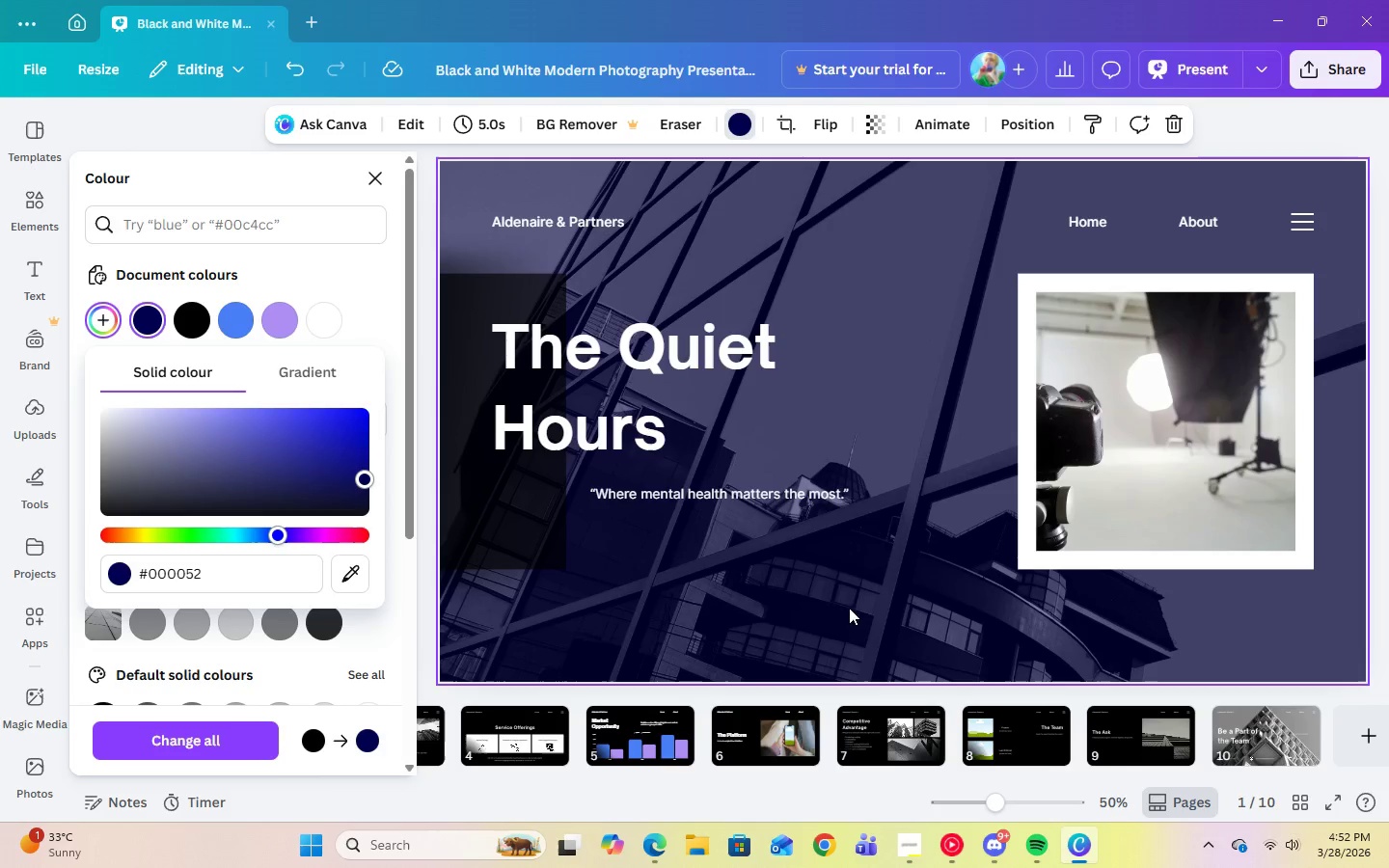 
left_click([194, 325])
 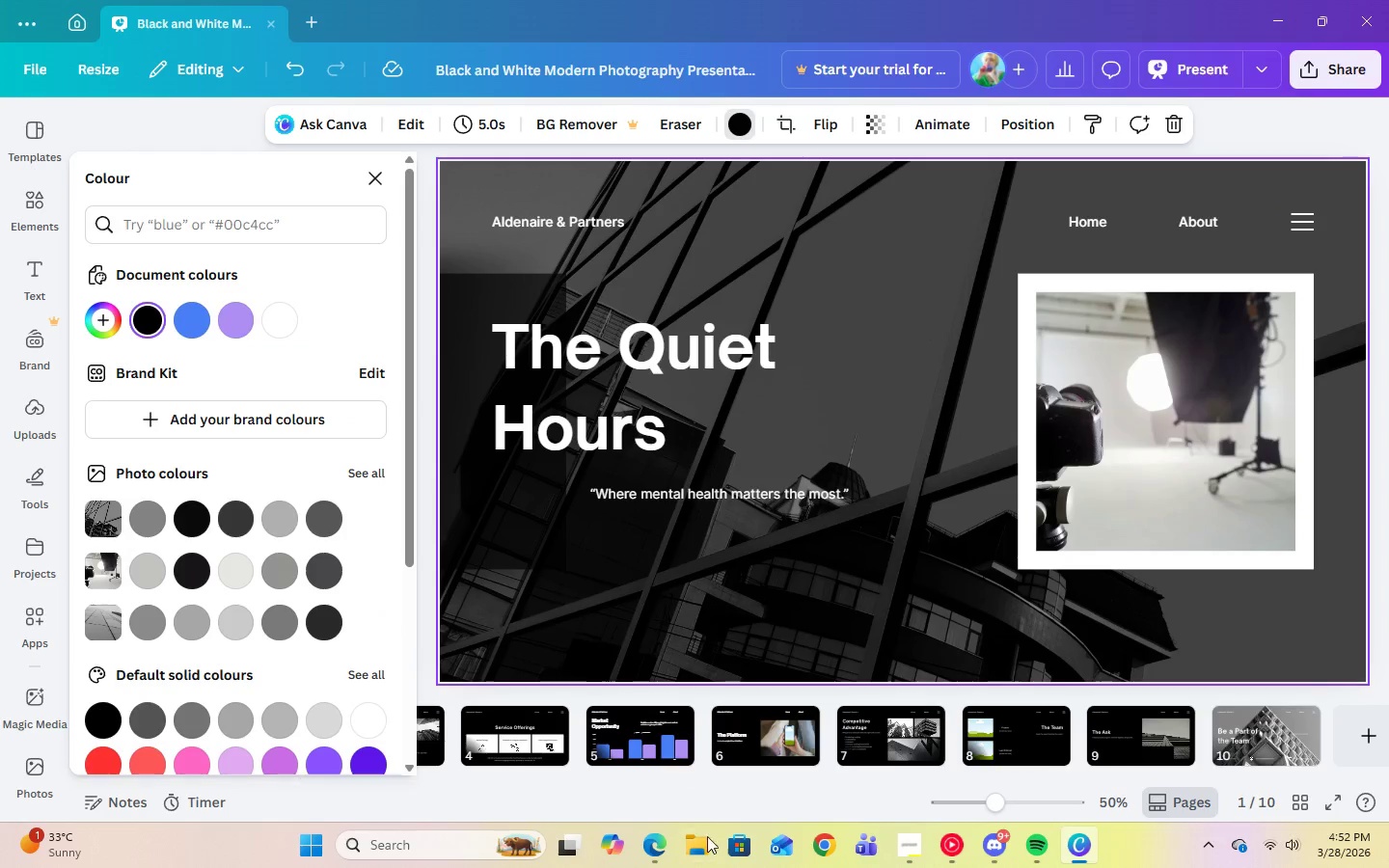 
left_click([659, 848])
 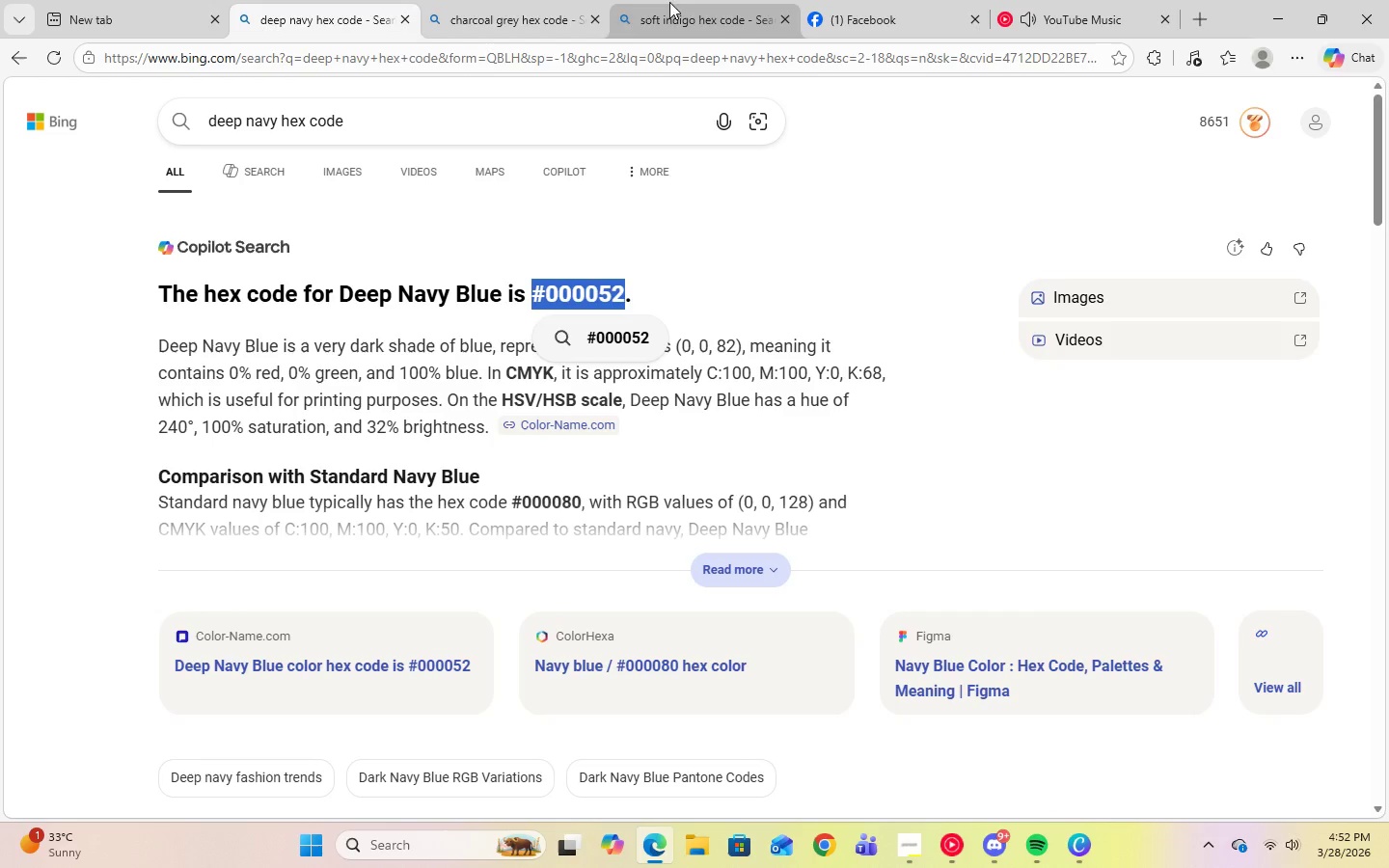 
left_click([504, 25])
 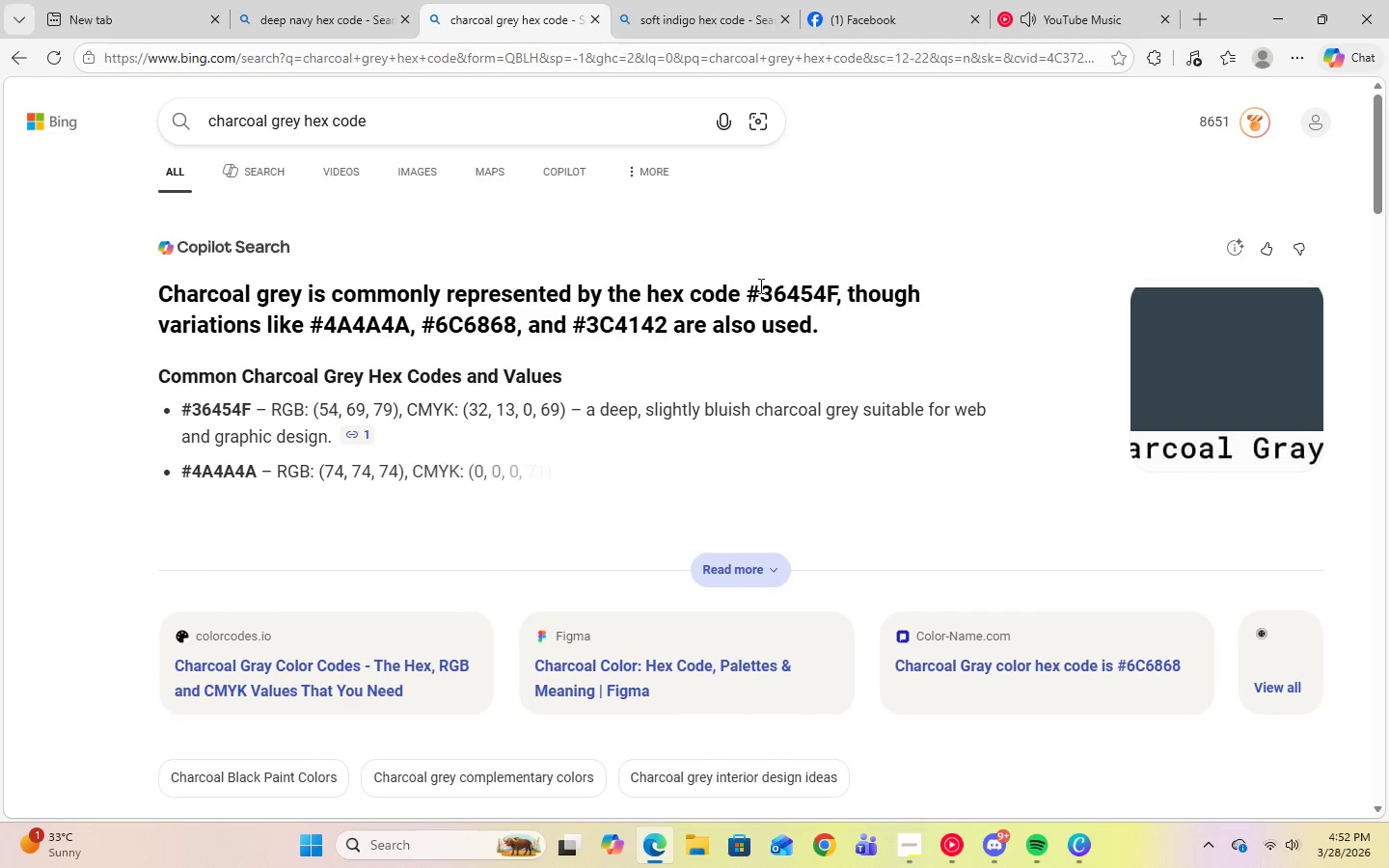 
left_click_drag(start_coordinate=[749, 292], to_coordinate=[834, 296])
 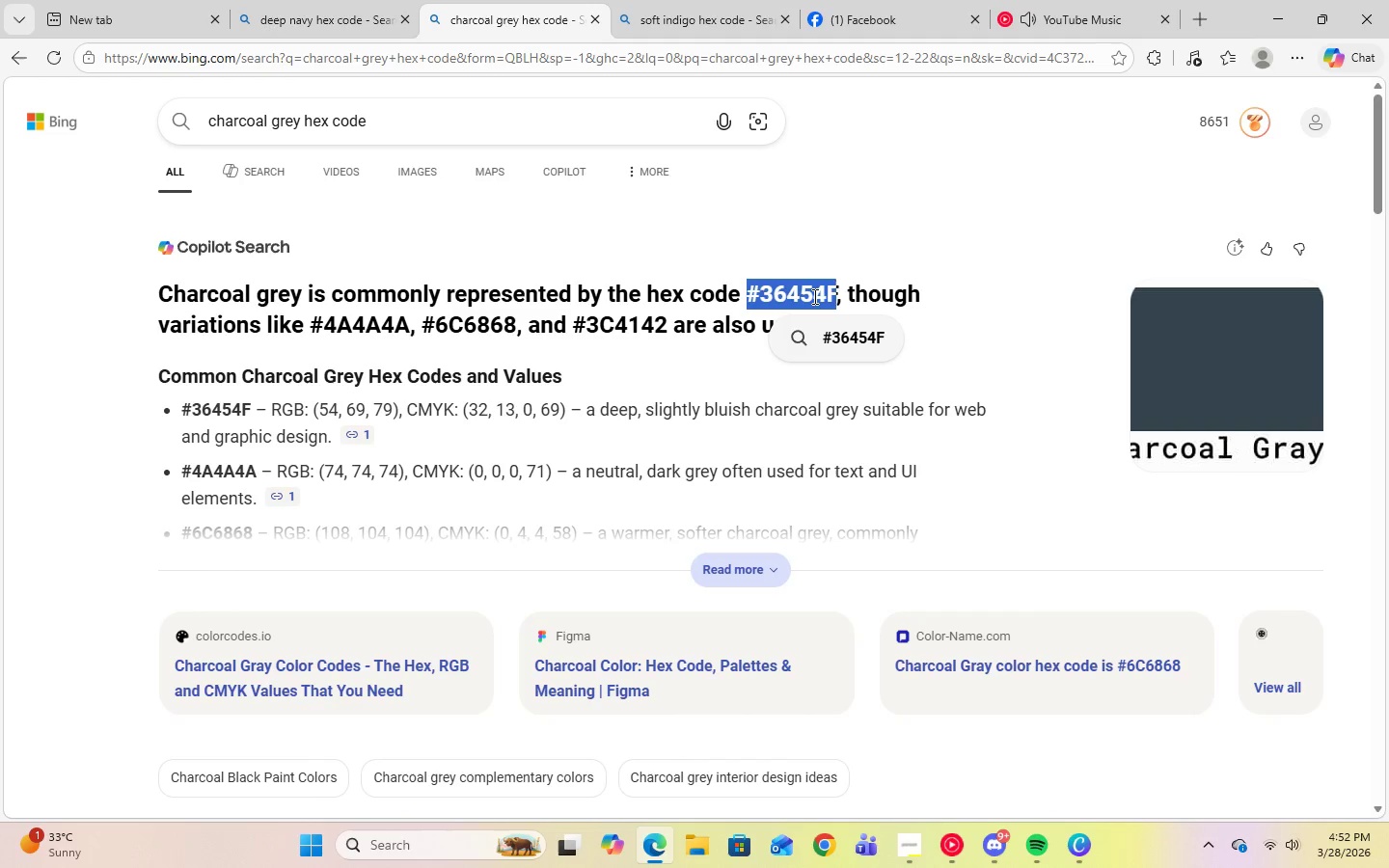 
right_click([813, 296])
 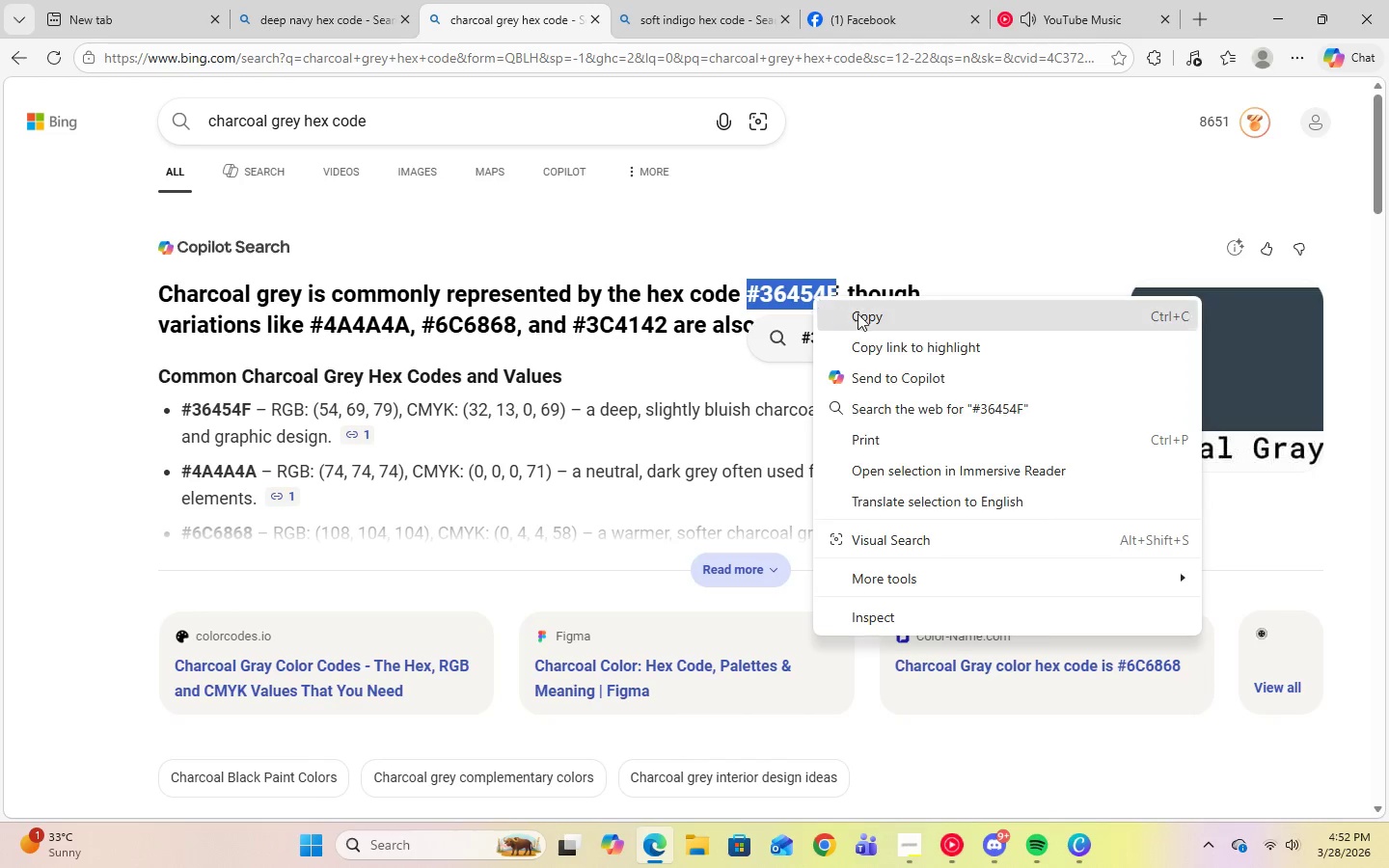 
left_click([860, 315])
 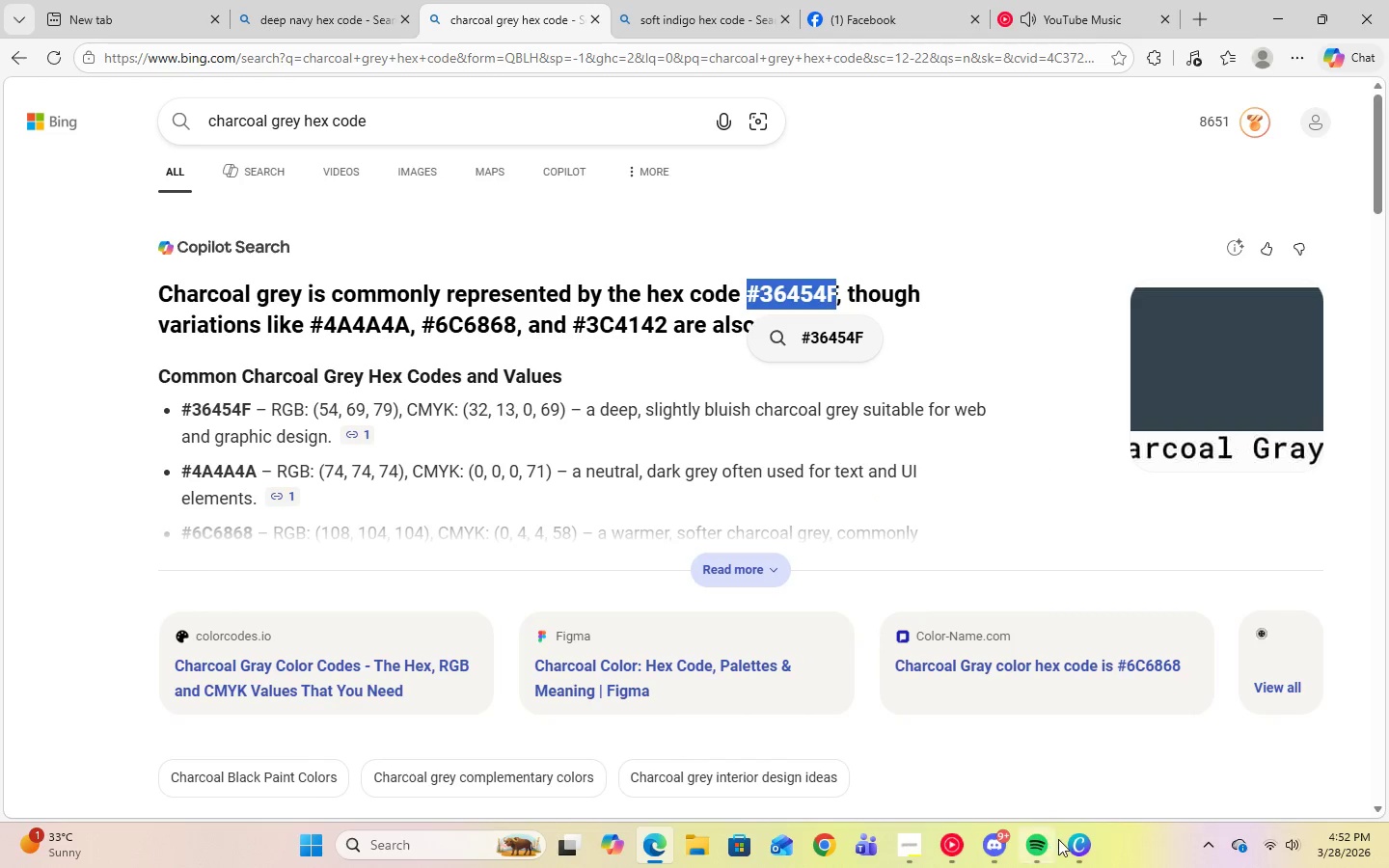 
left_click([1077, 848])
 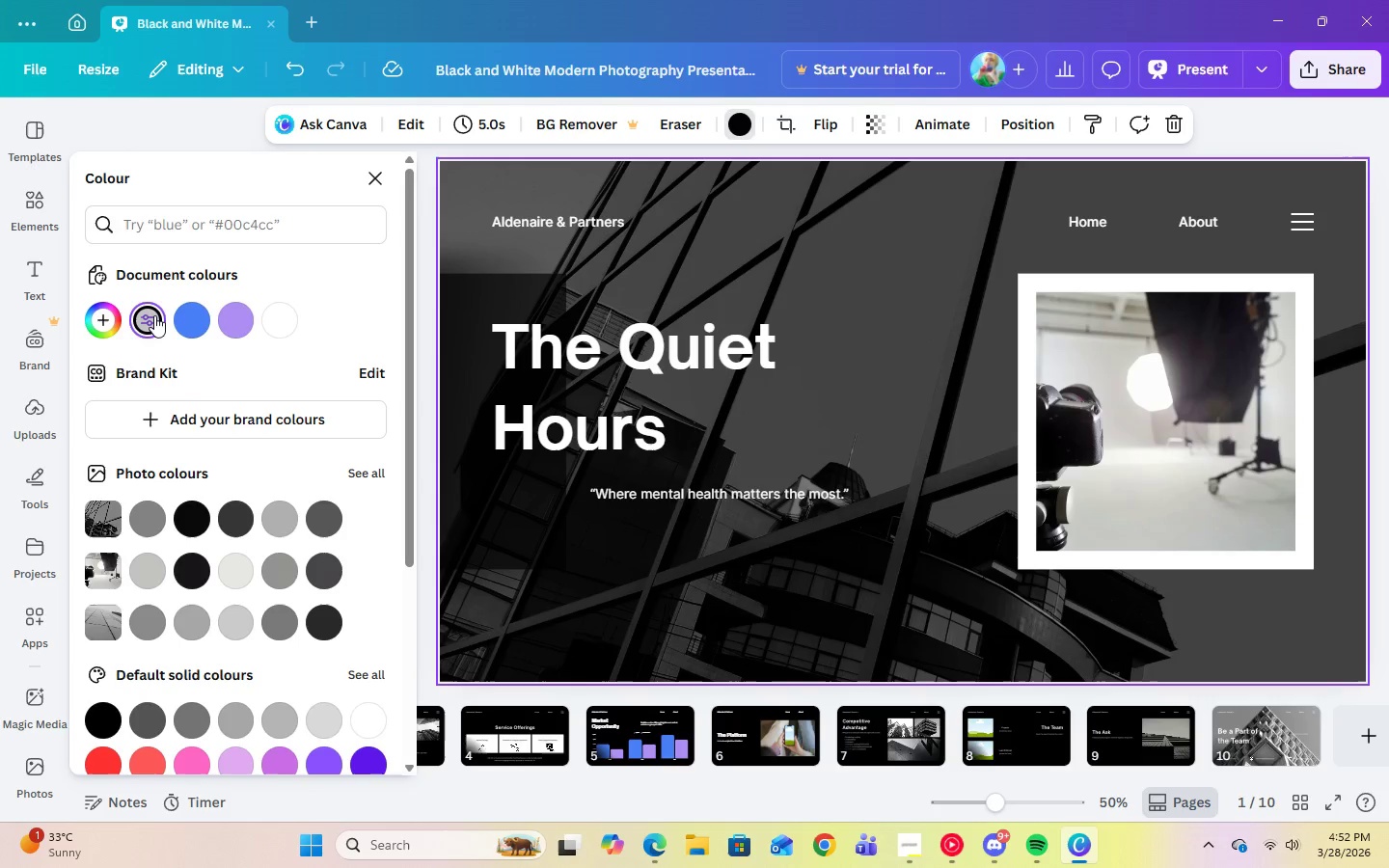 
left_click([154, 315])
 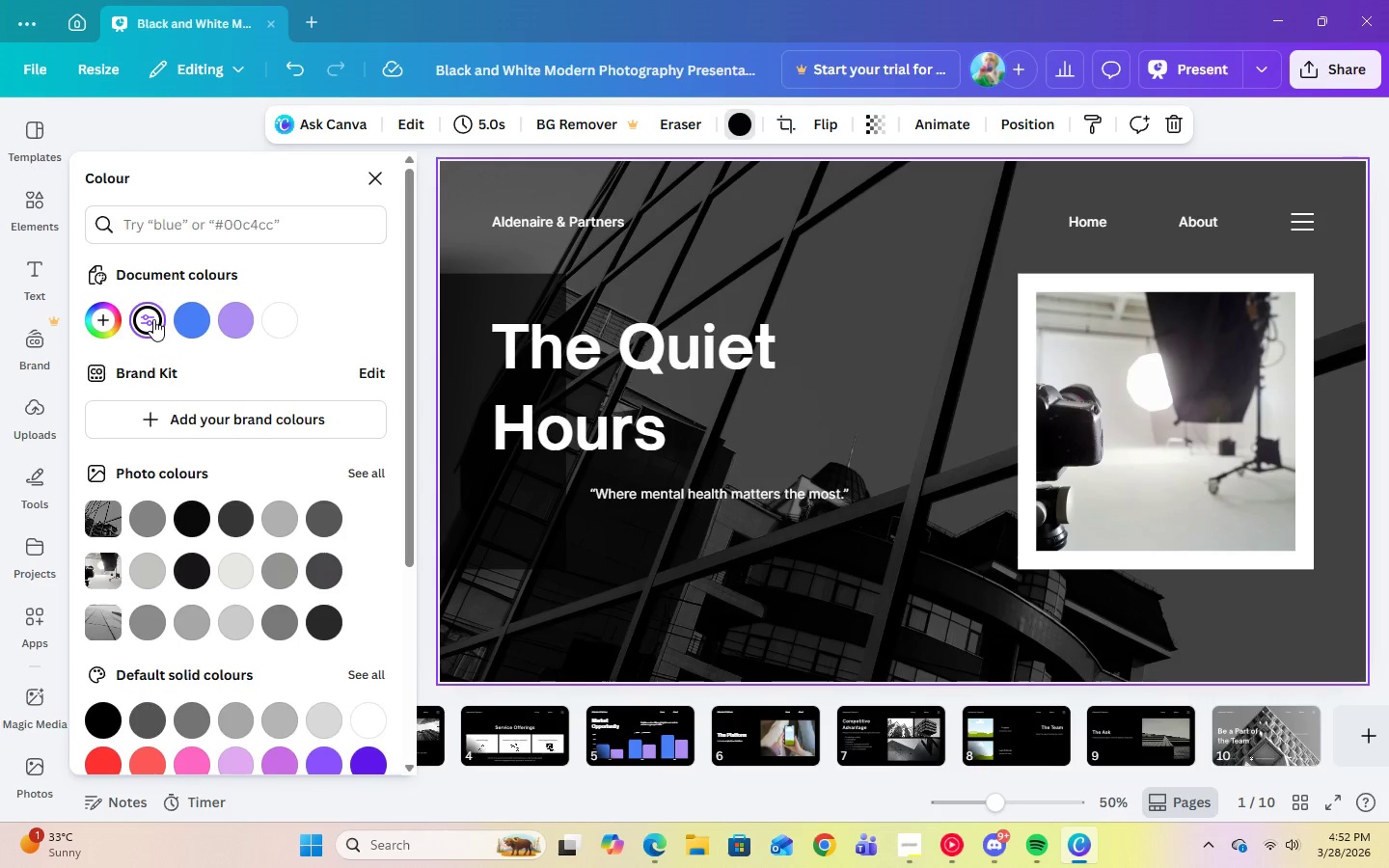 
left_click([152, 319])
 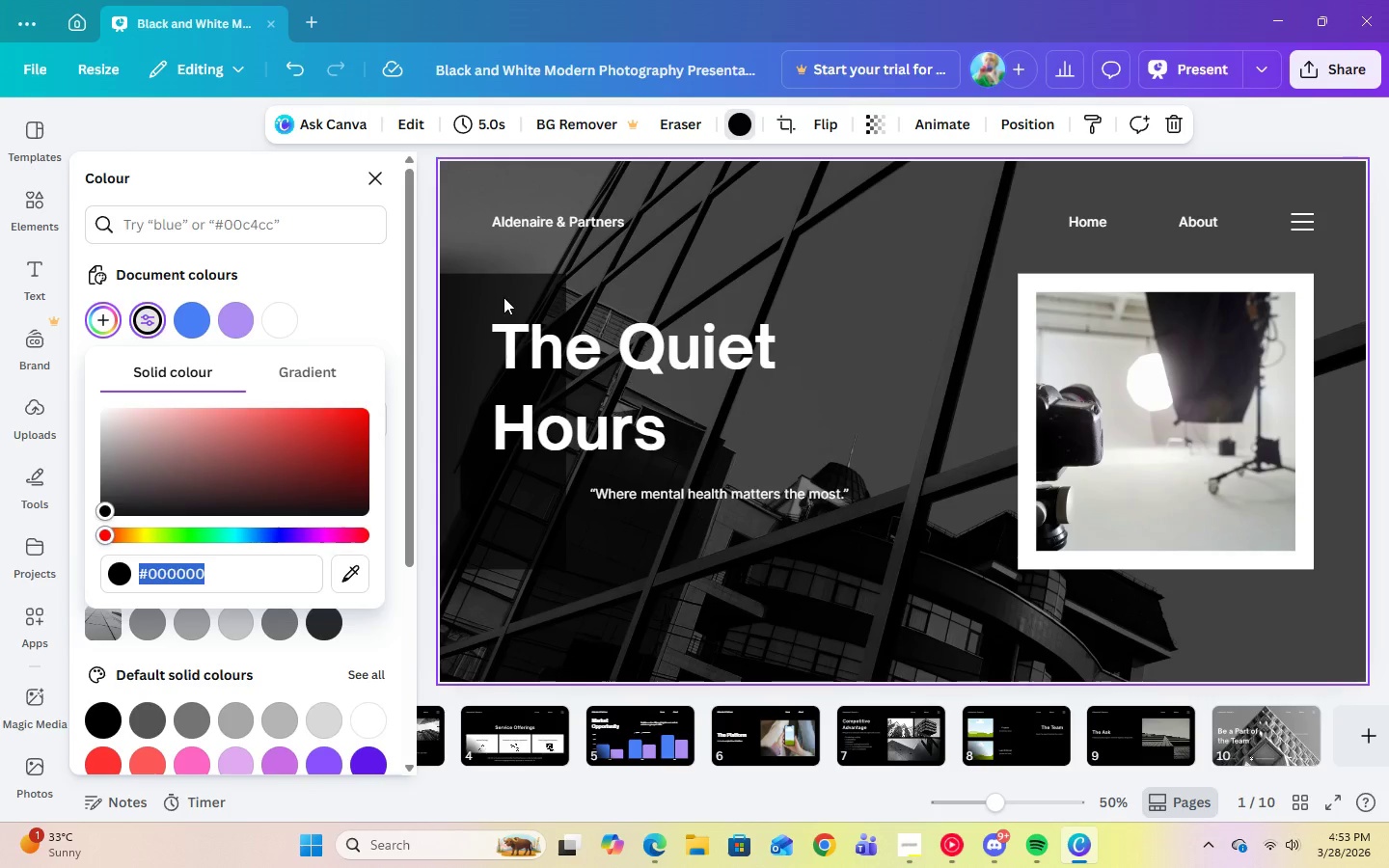 
left_click([721, 312])
 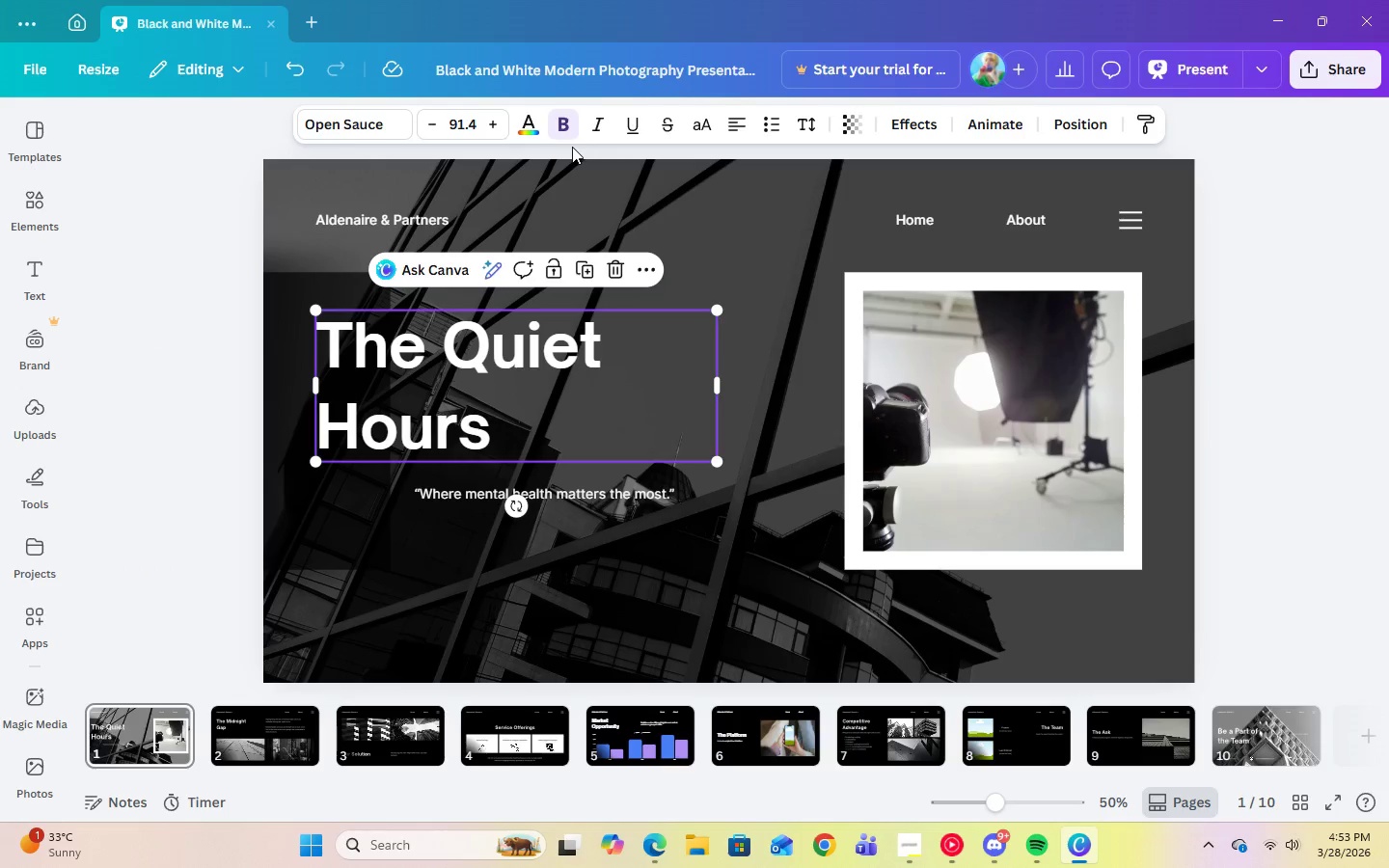 
left_click([531, 128])
 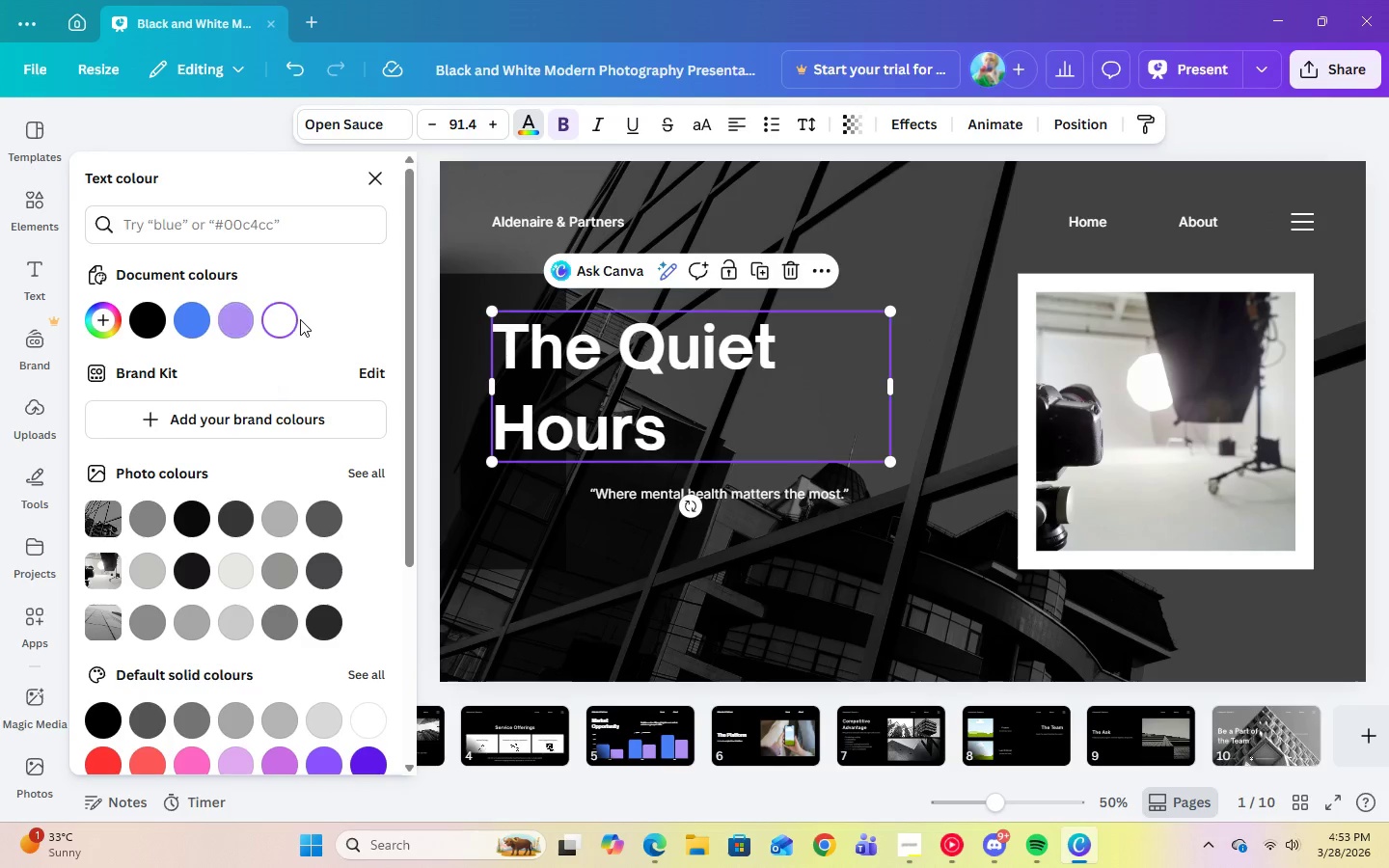 
left_click([947, 250])
 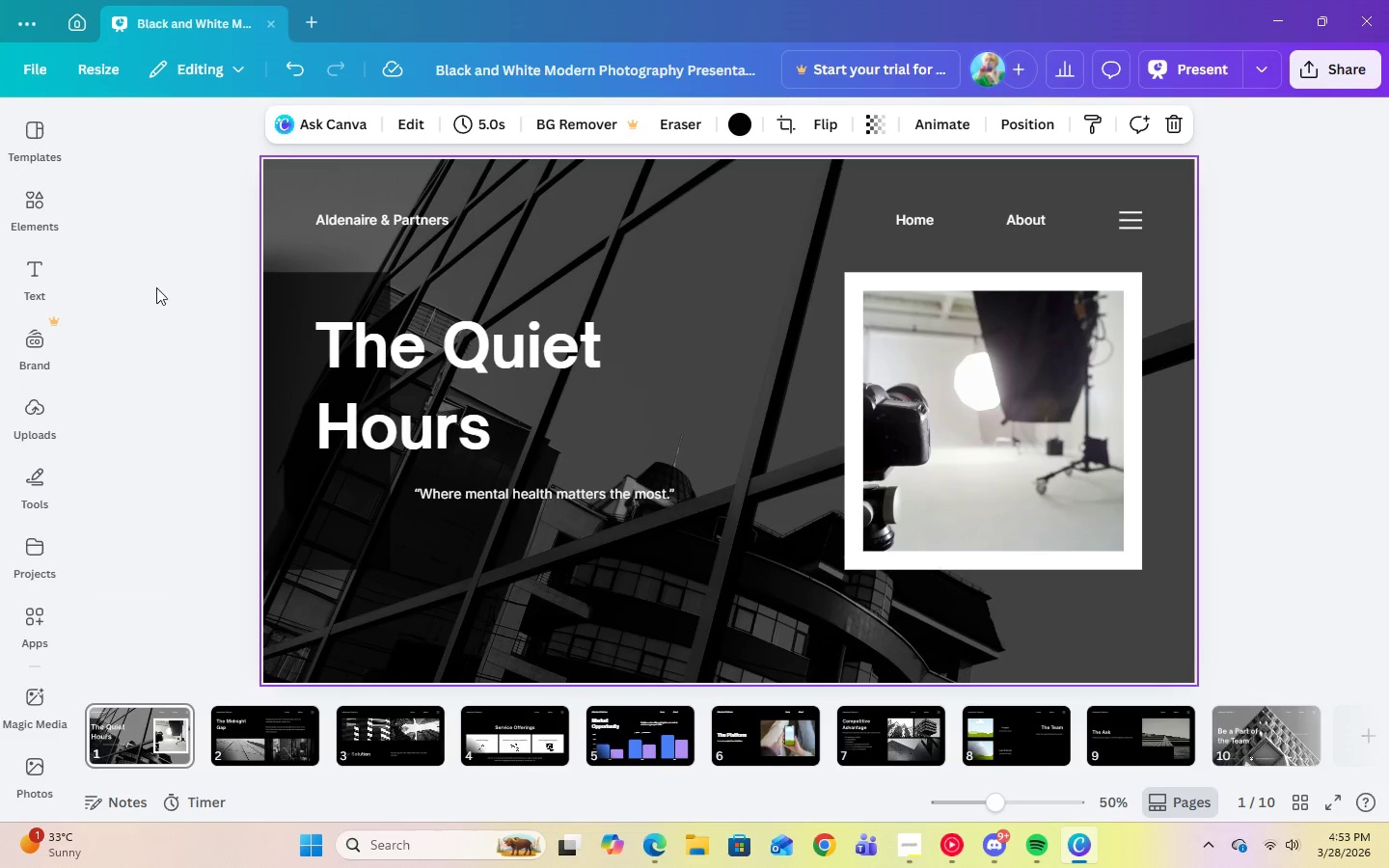 
left_click([681, 241])
 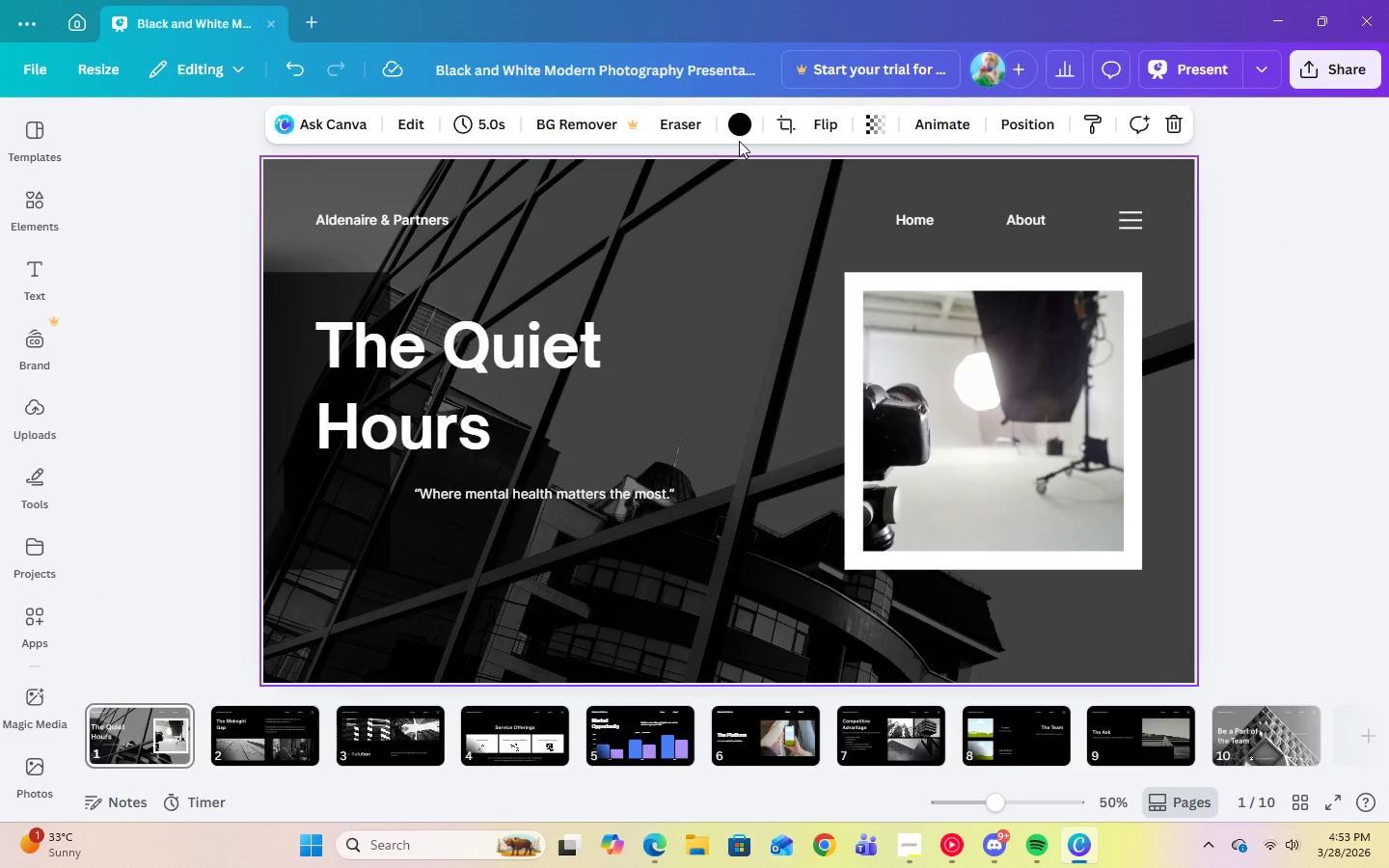 
double_click([737, 130])
 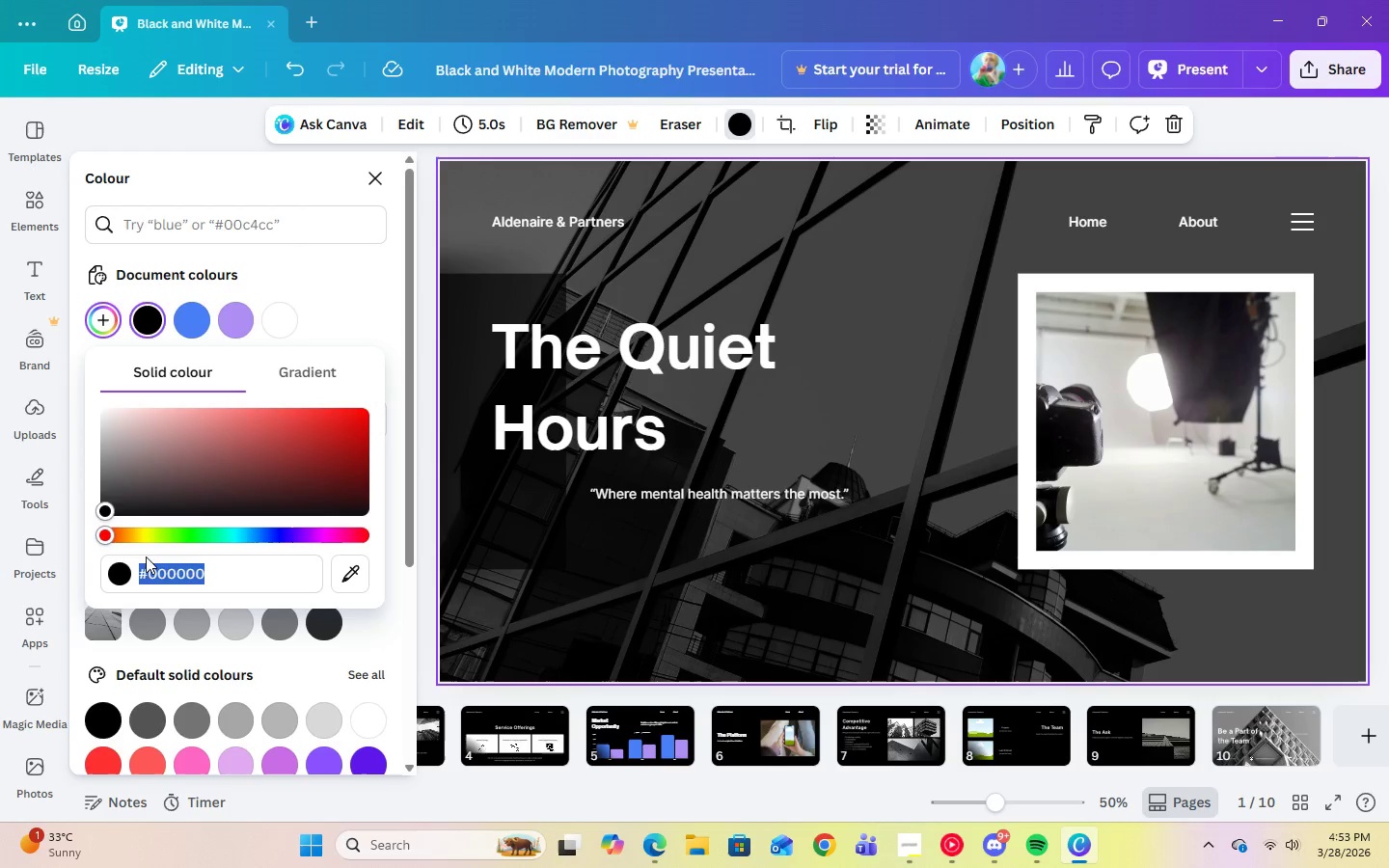 
right_click([152, 575])
 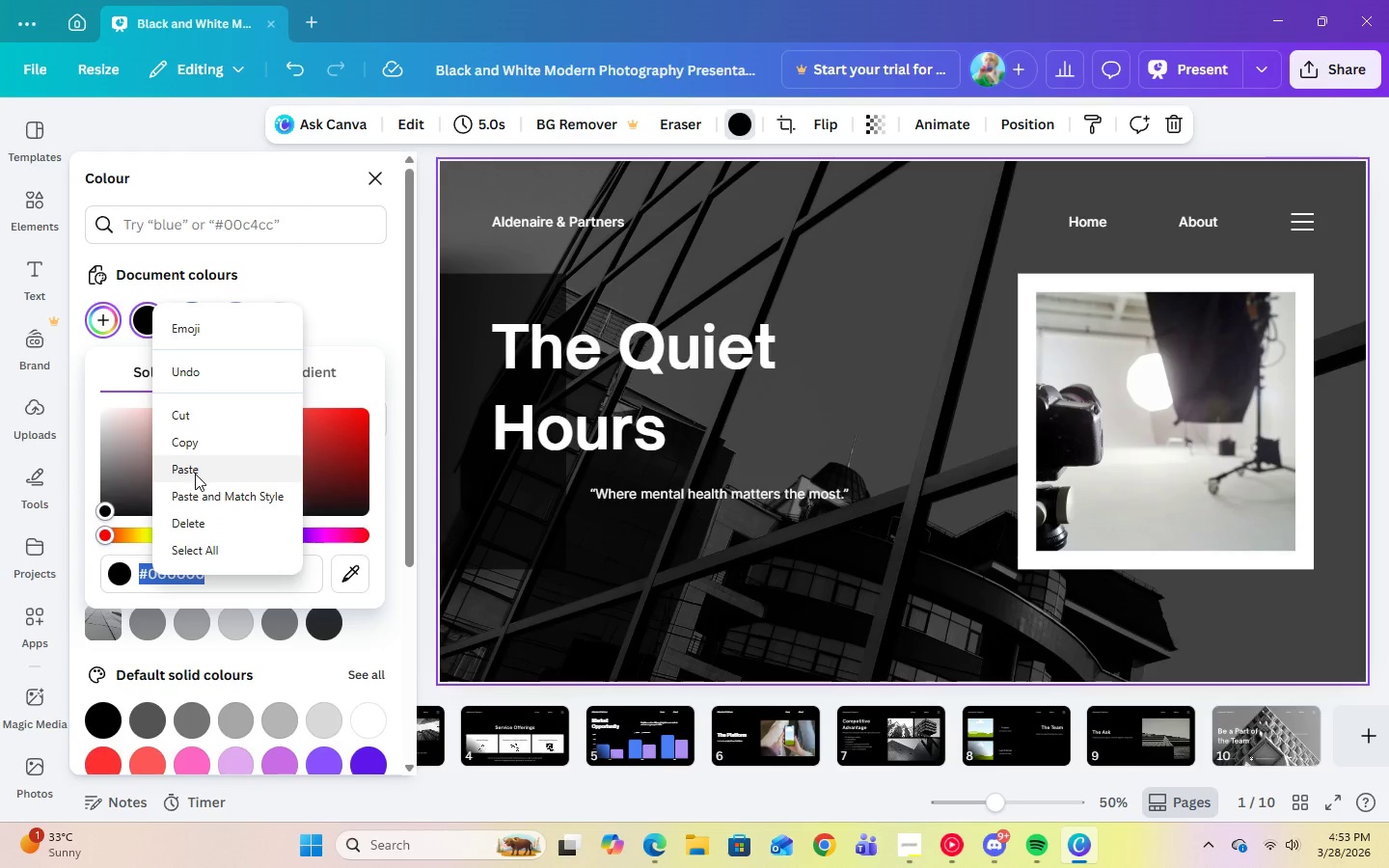 
left_click([195, 474])
 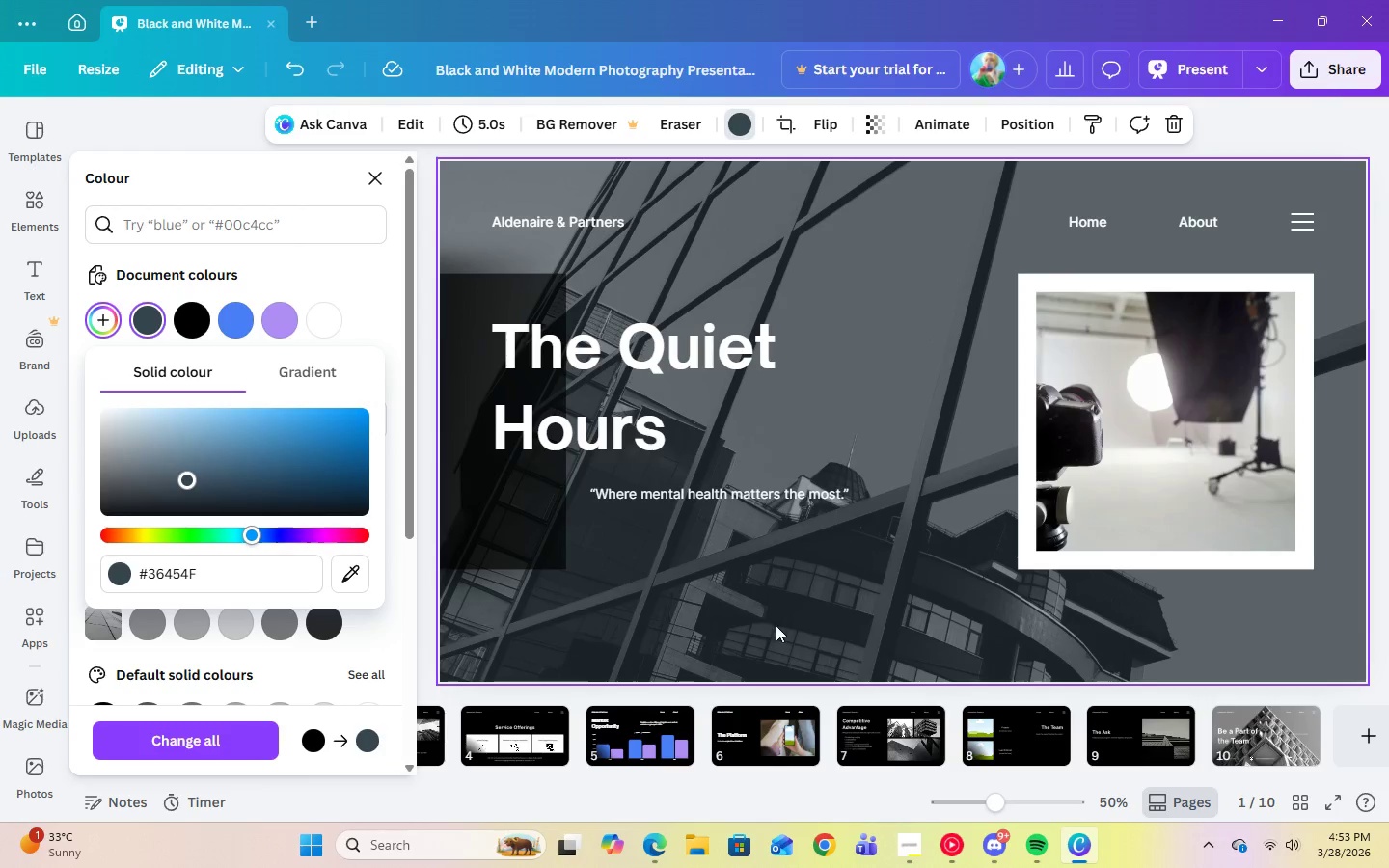 
left_click([824, 618])
 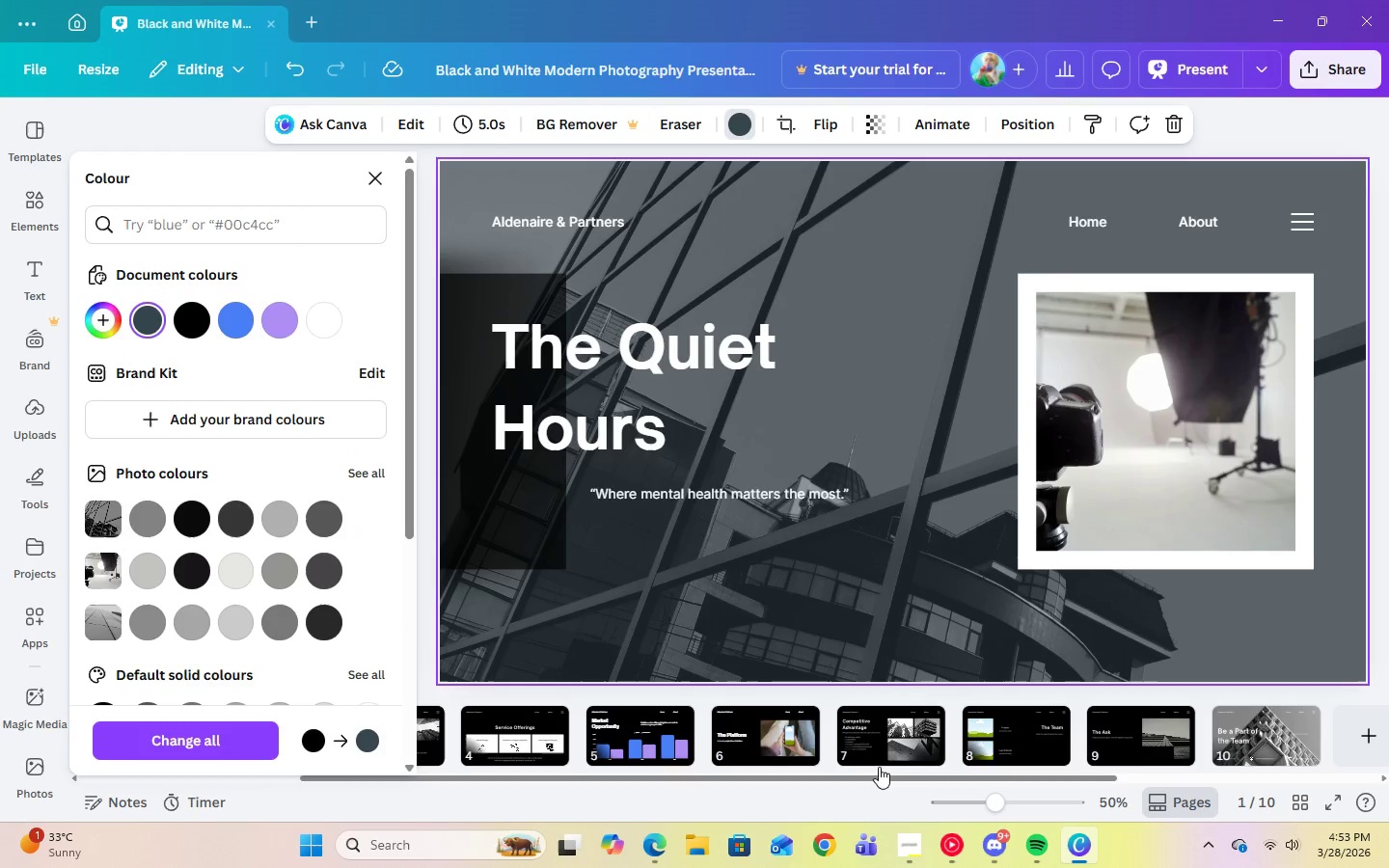 
left_click([657, 852])
 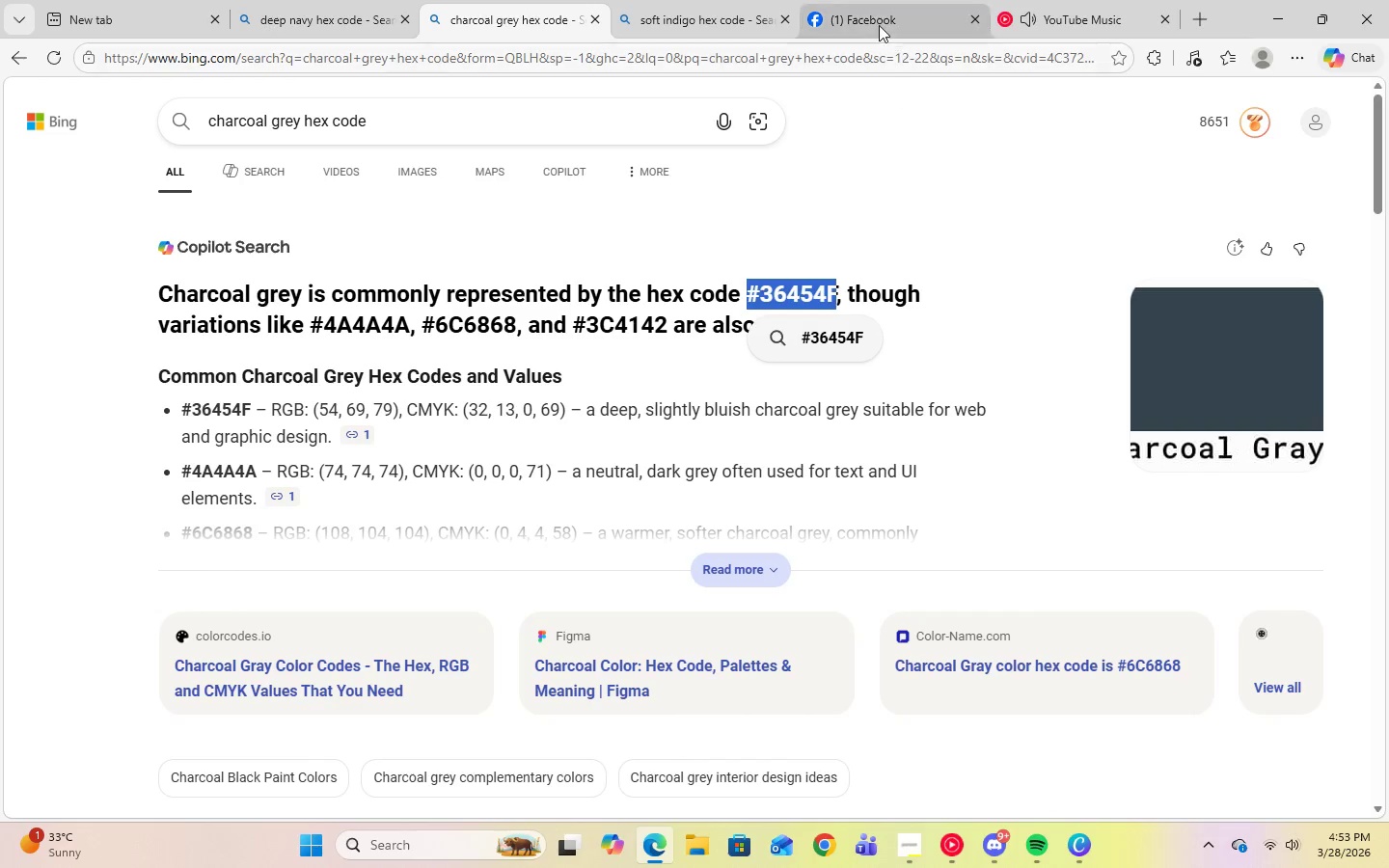 
left_click([680, 18])
 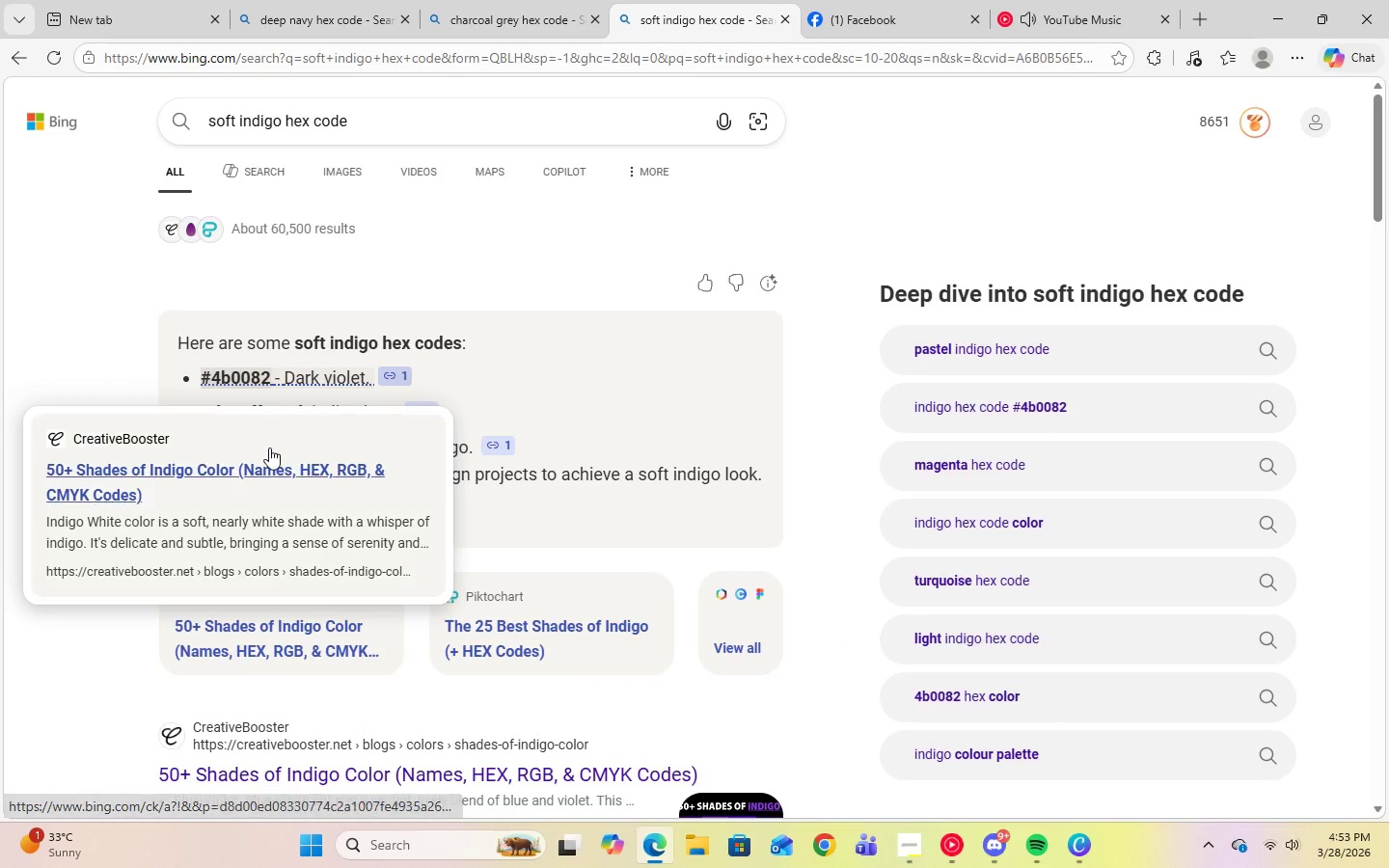 
scroll: coordinate [768, 312], scroll_direction: down, amount: 1.0
 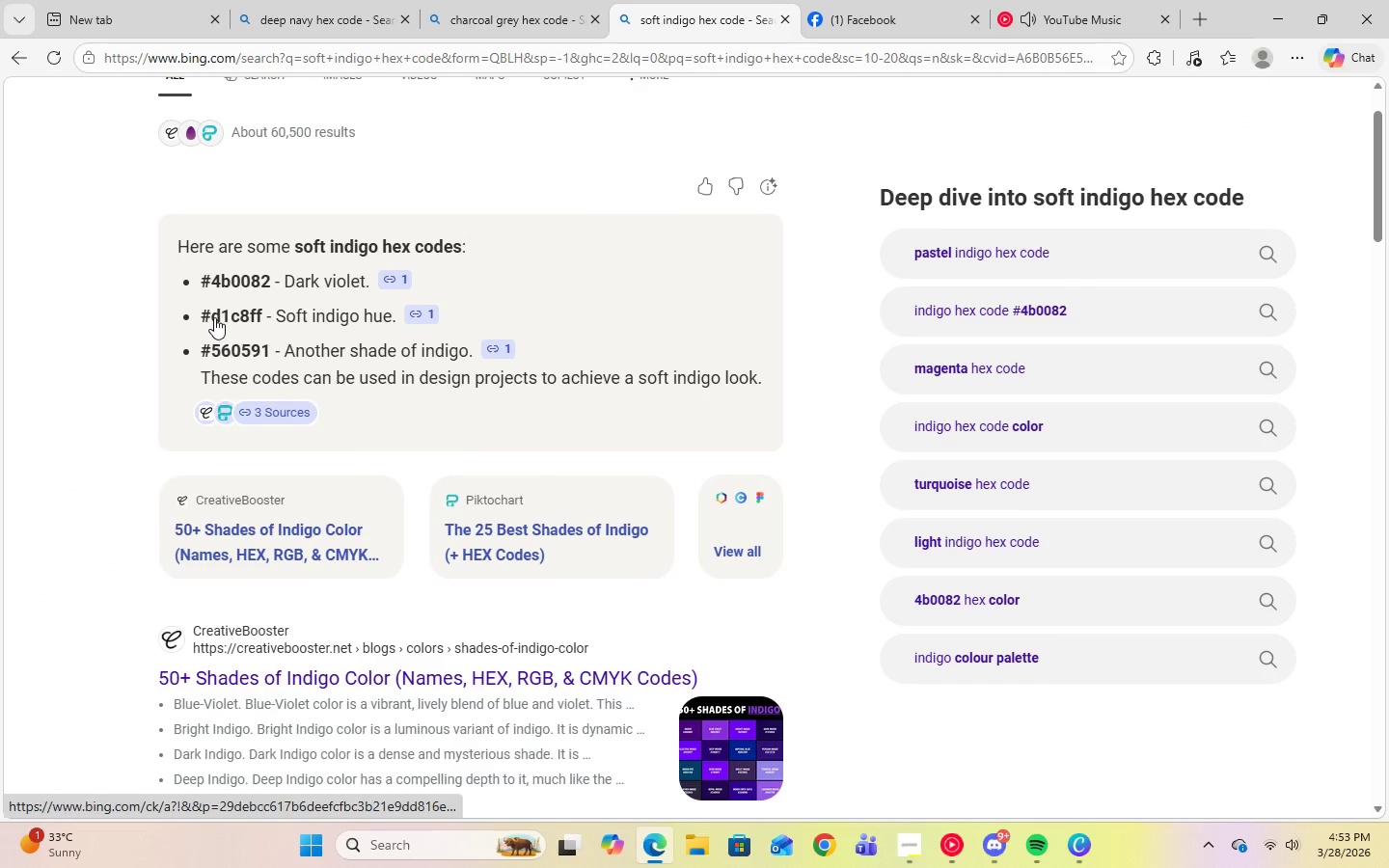 
left_click([214, 317])
 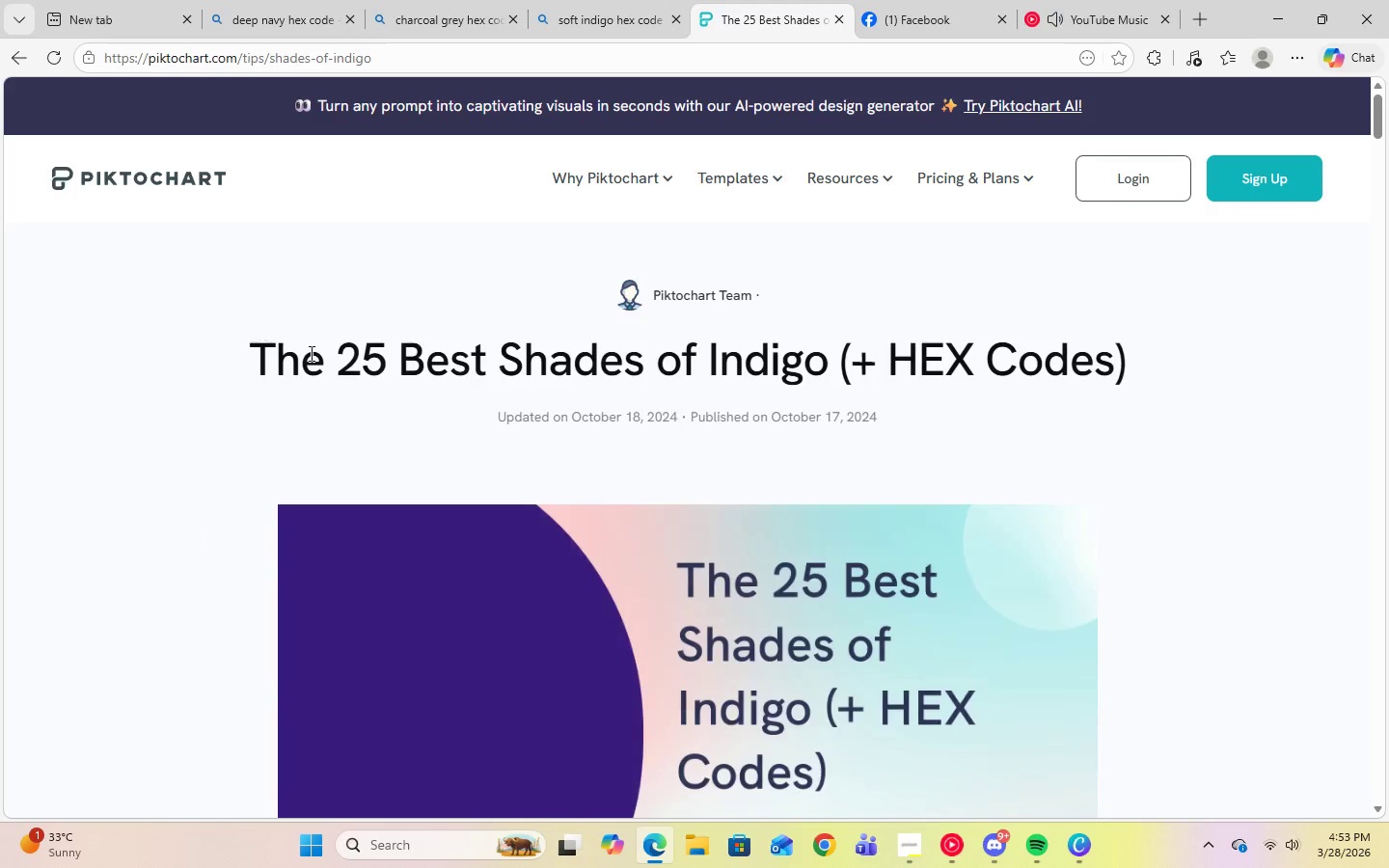 
scroll: coordinate [1005, 595], scroll_direction: down, amount: 12.0
 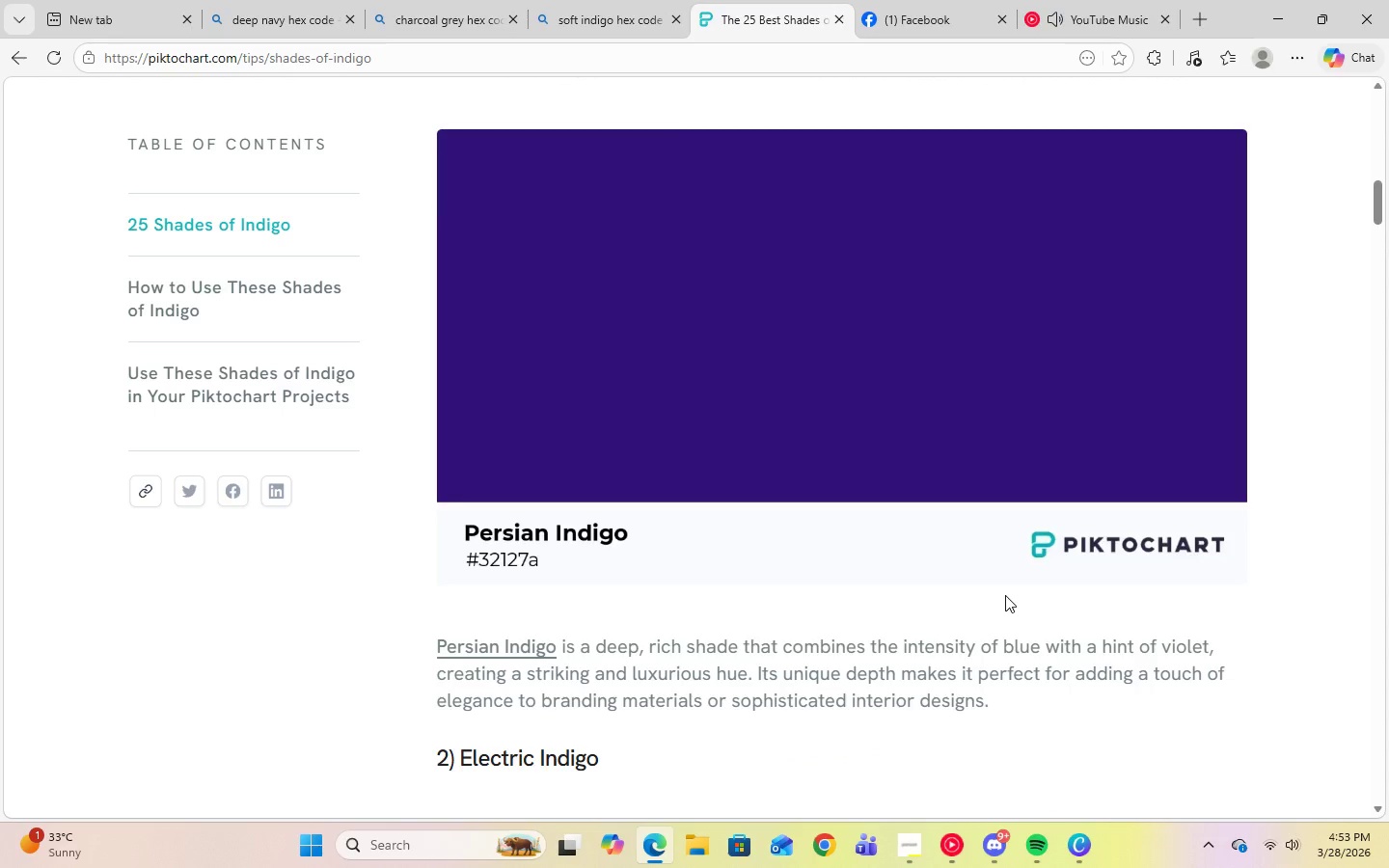 
scroll: coordinate [1005, 595], scroll_direction: up, amount: 16.0
 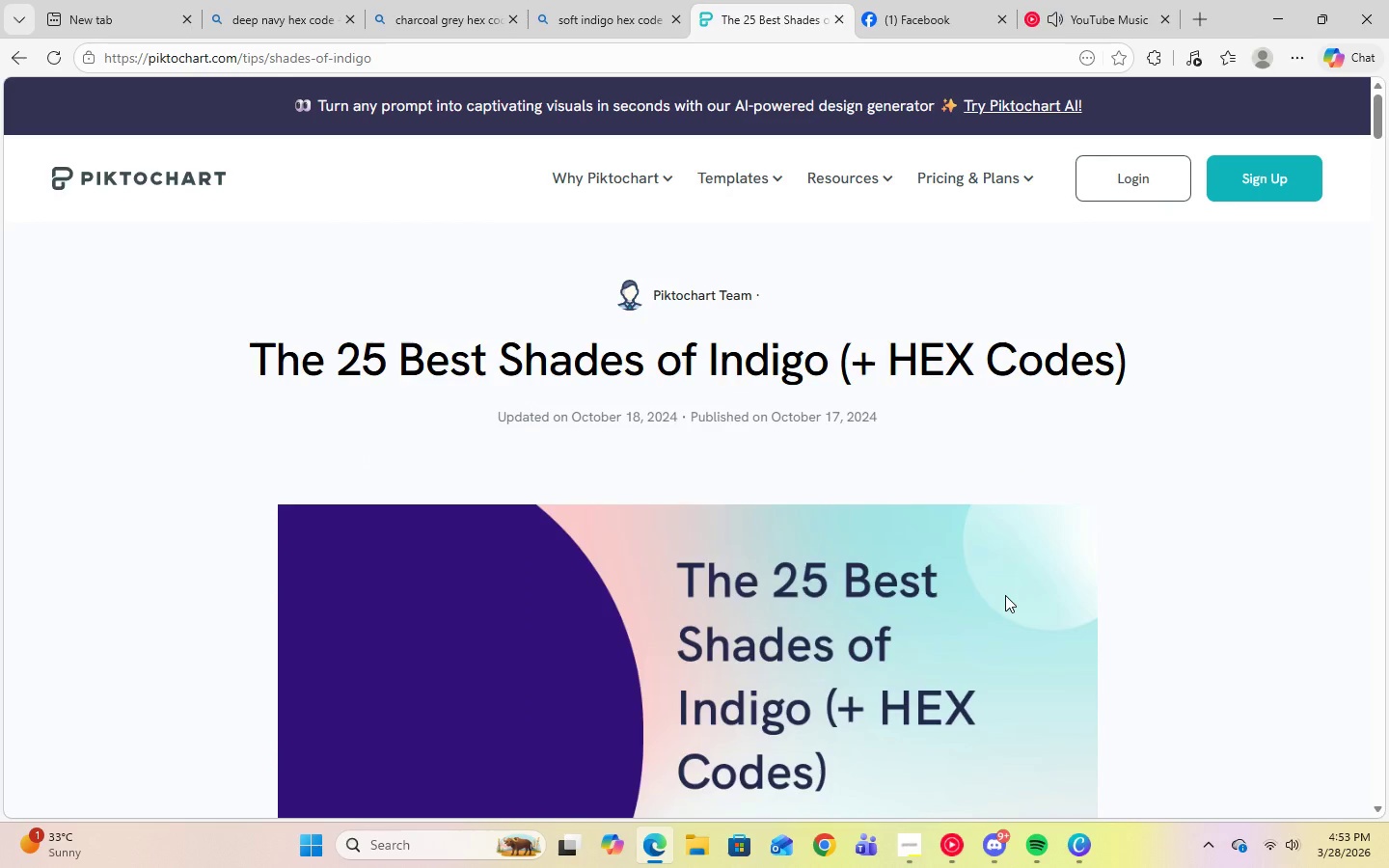 
scroll: coordinate [1005, 595], scroll_direction: down, amount: 17.0
 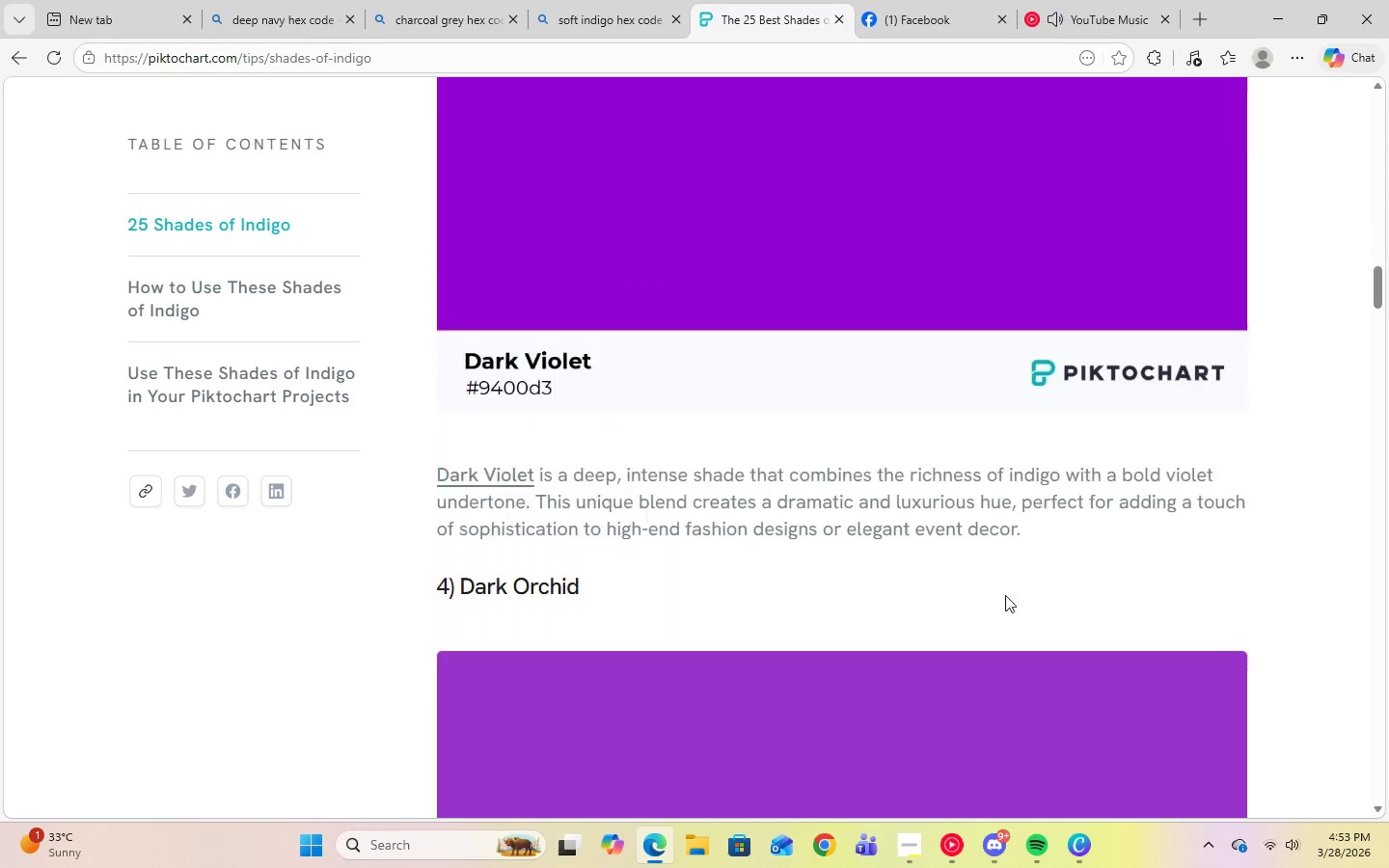 
scroll: coordinate [1005, 595], scroll_direction: up, amount: 4.0
 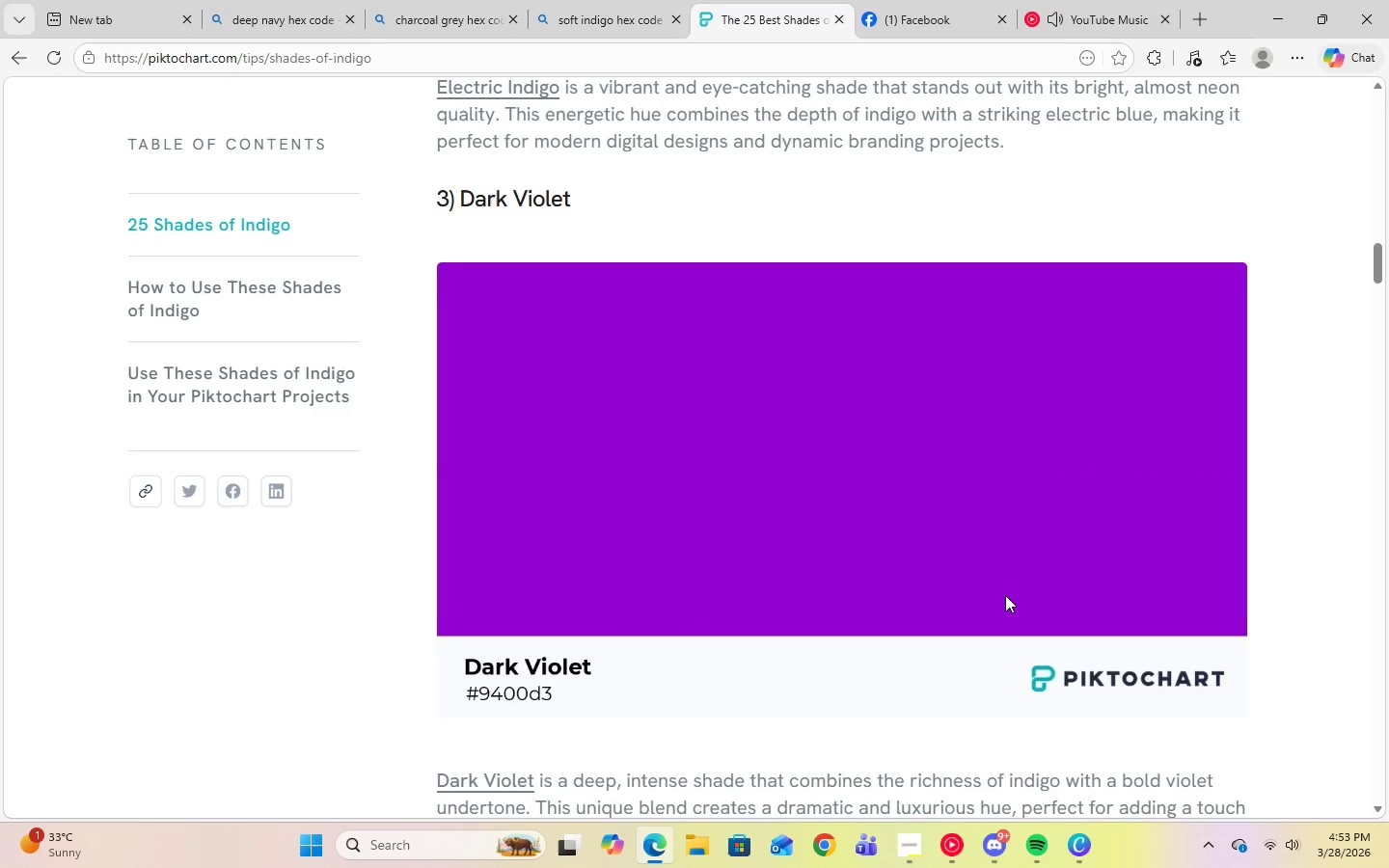 
scroll: coordinate [1005, 595], scroll_direction: down, amount: 11.0
 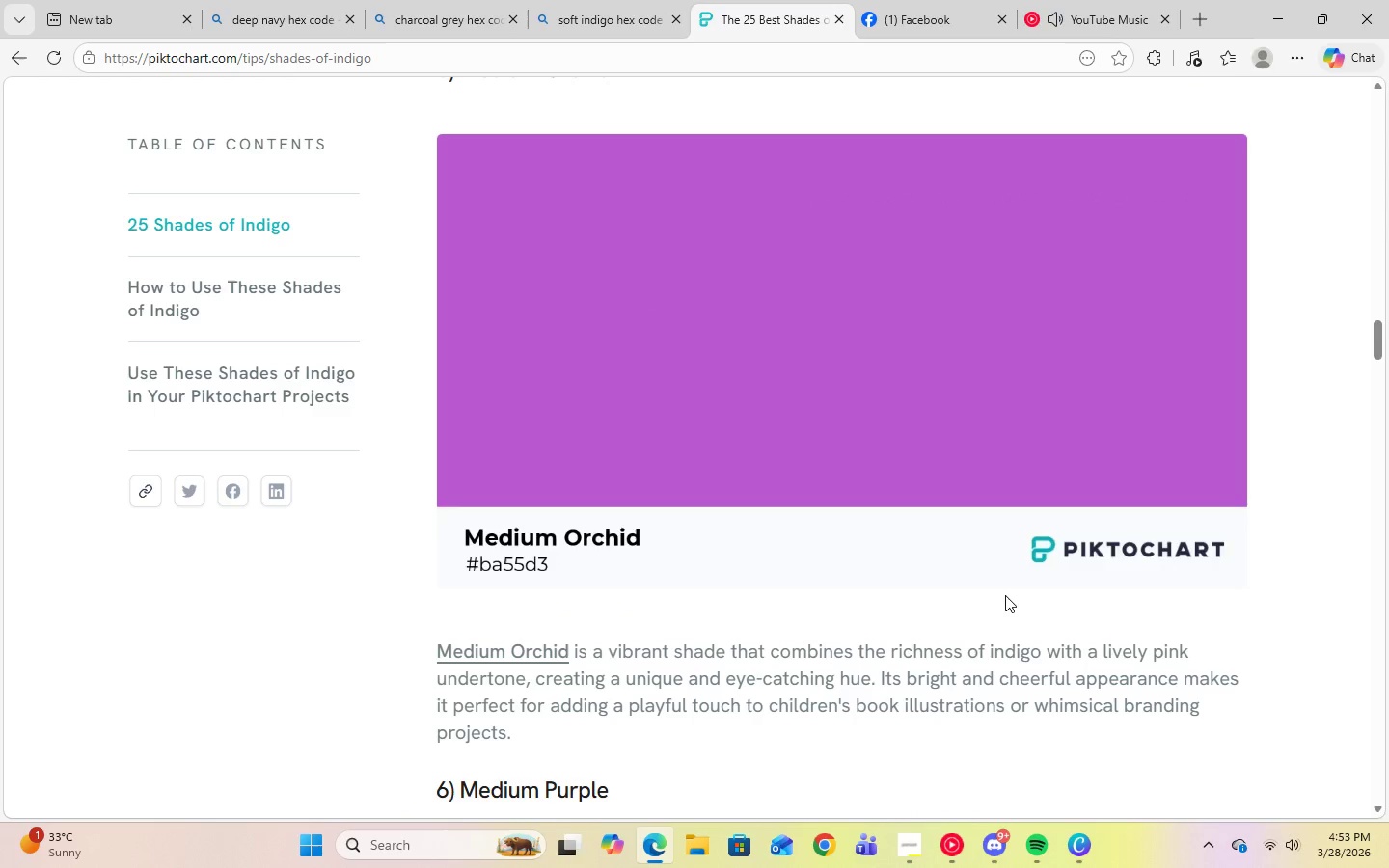 
scroll: coordinate [1005, 595], scroll_direction: up, amount: 3.0
 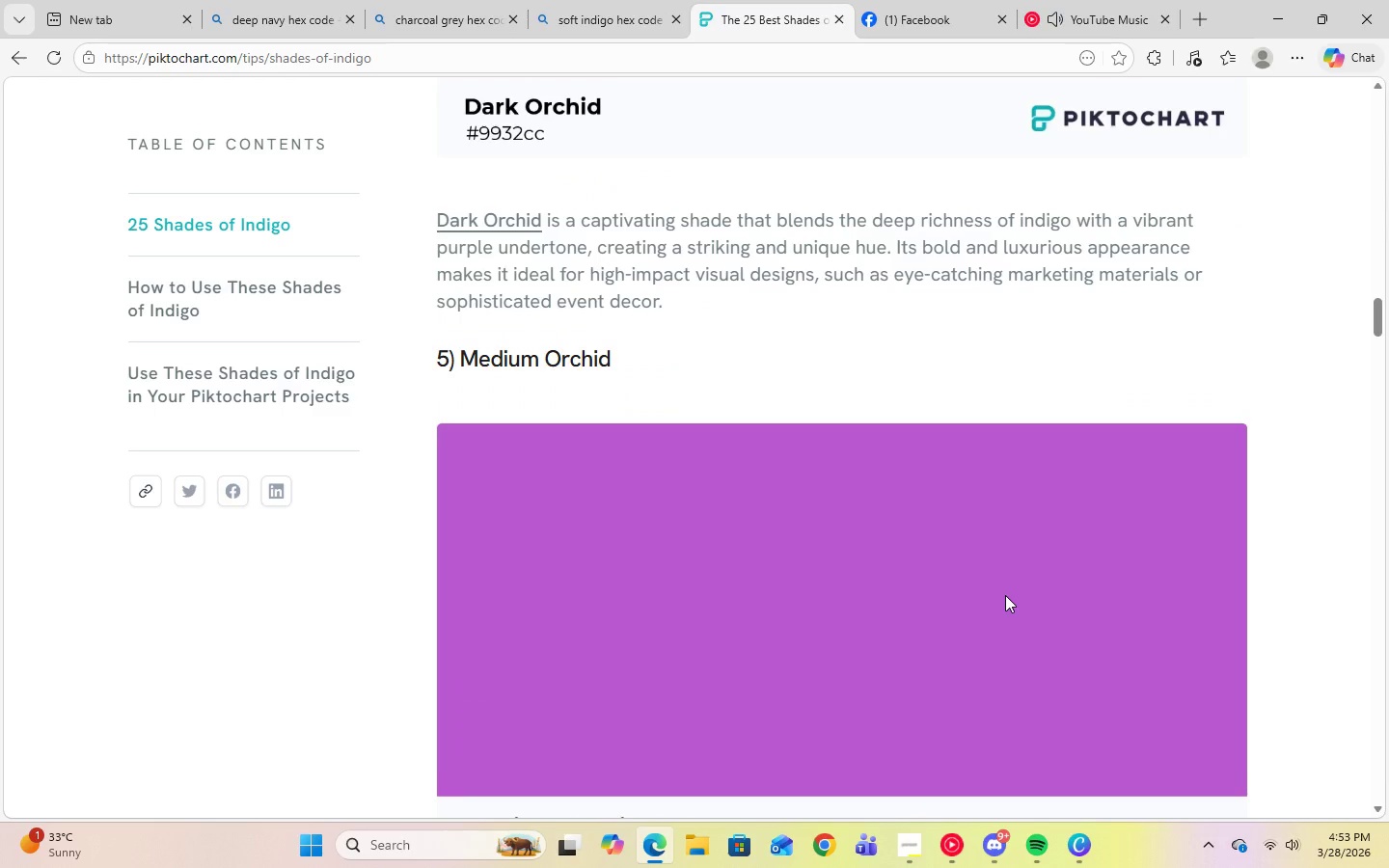 
scroll: coordinate [1005, 595], scroll_direction: down, amount: 2.0
 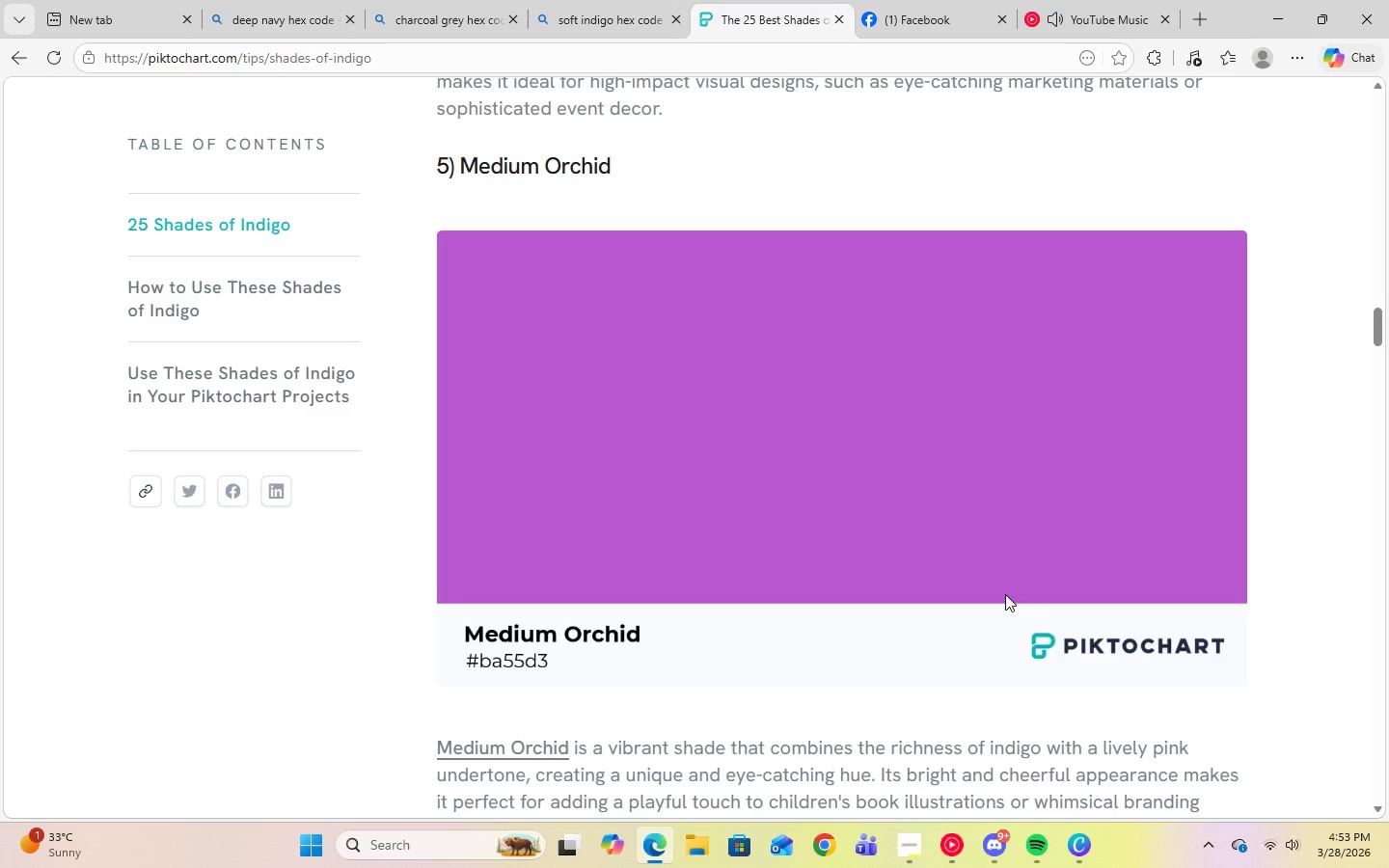 
wait(7.95)
 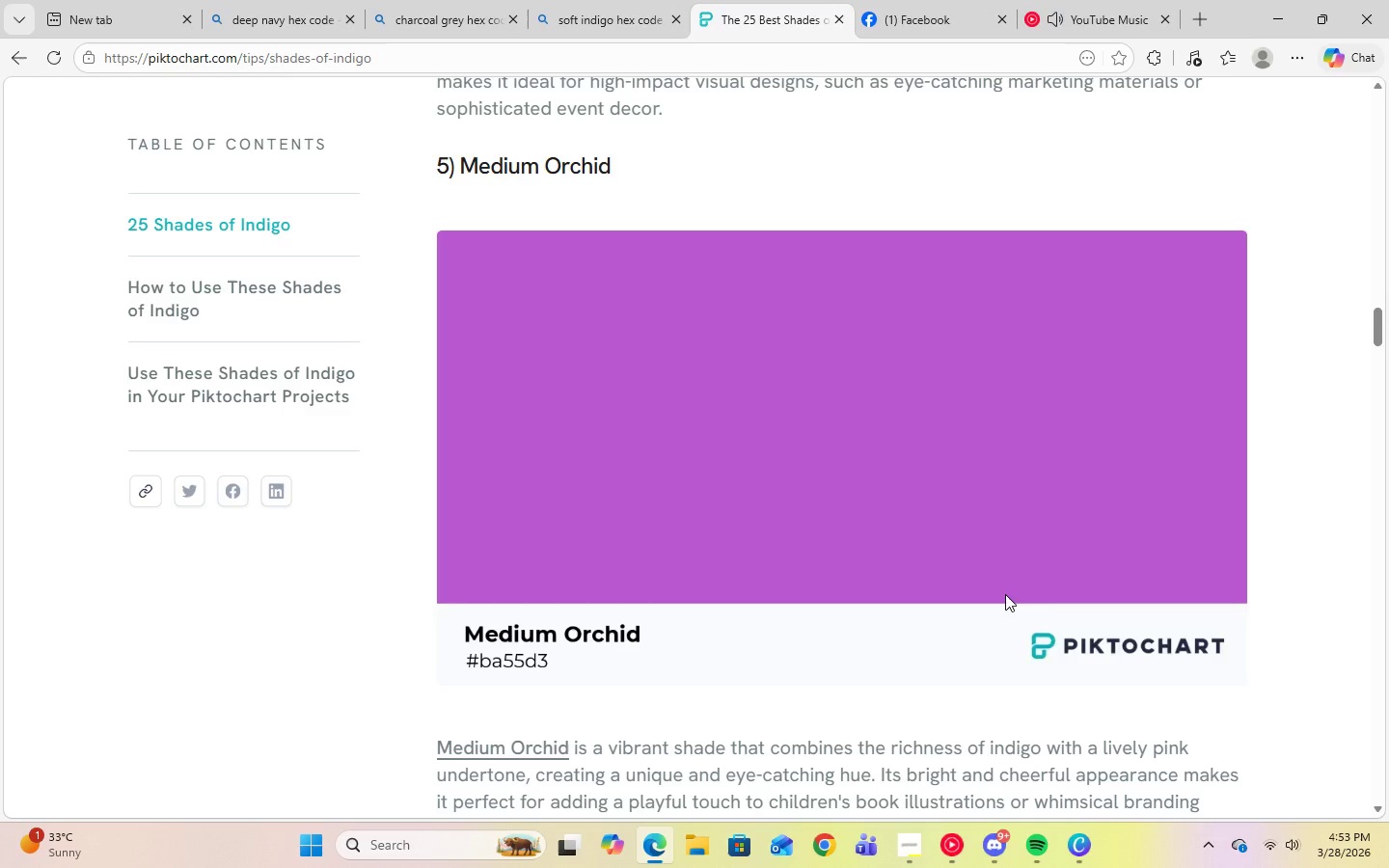 
scroll: coordinate [1005, 594], scroll_direction: down, amount: 6.0
 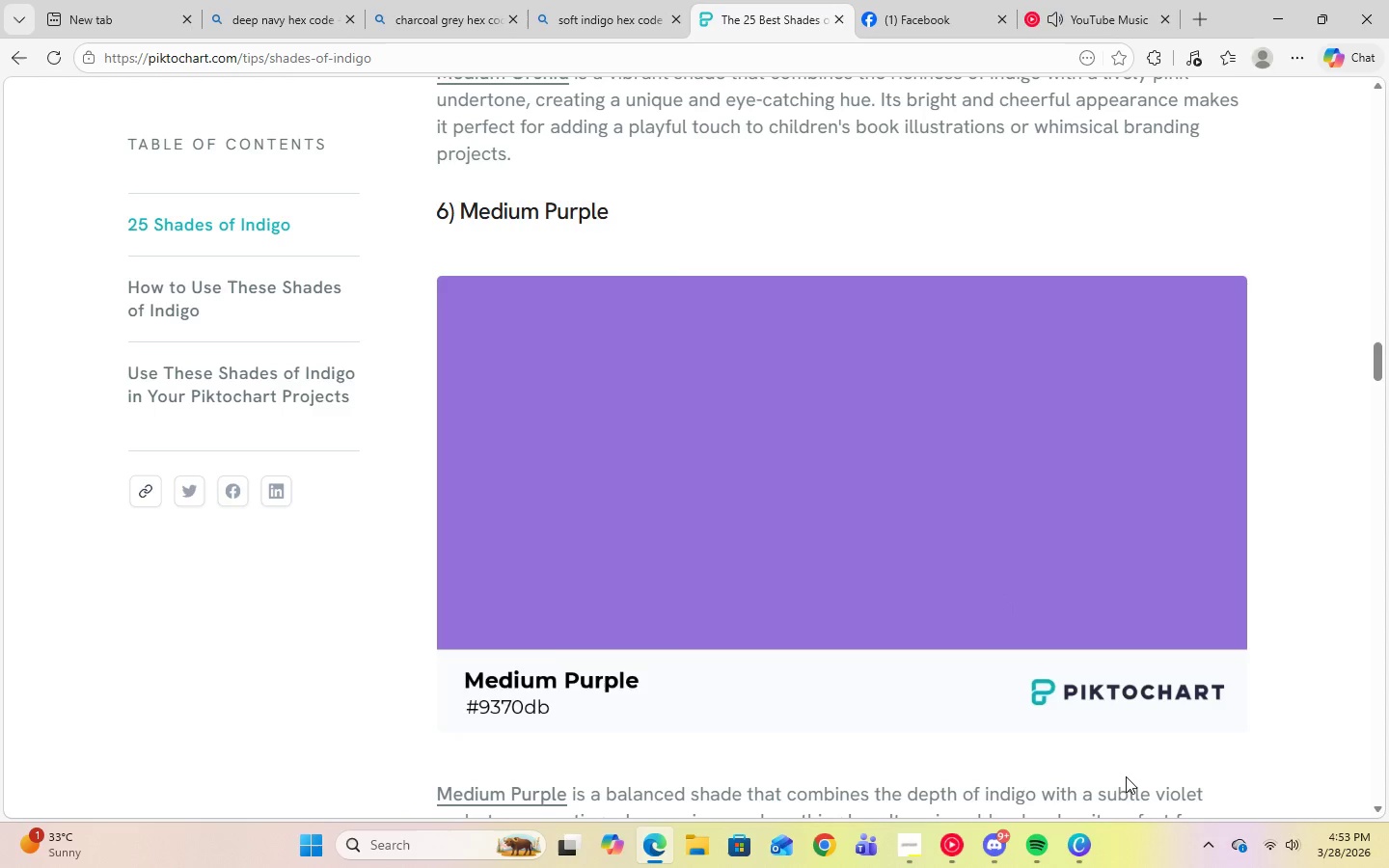 
left_click([1076, 851])
 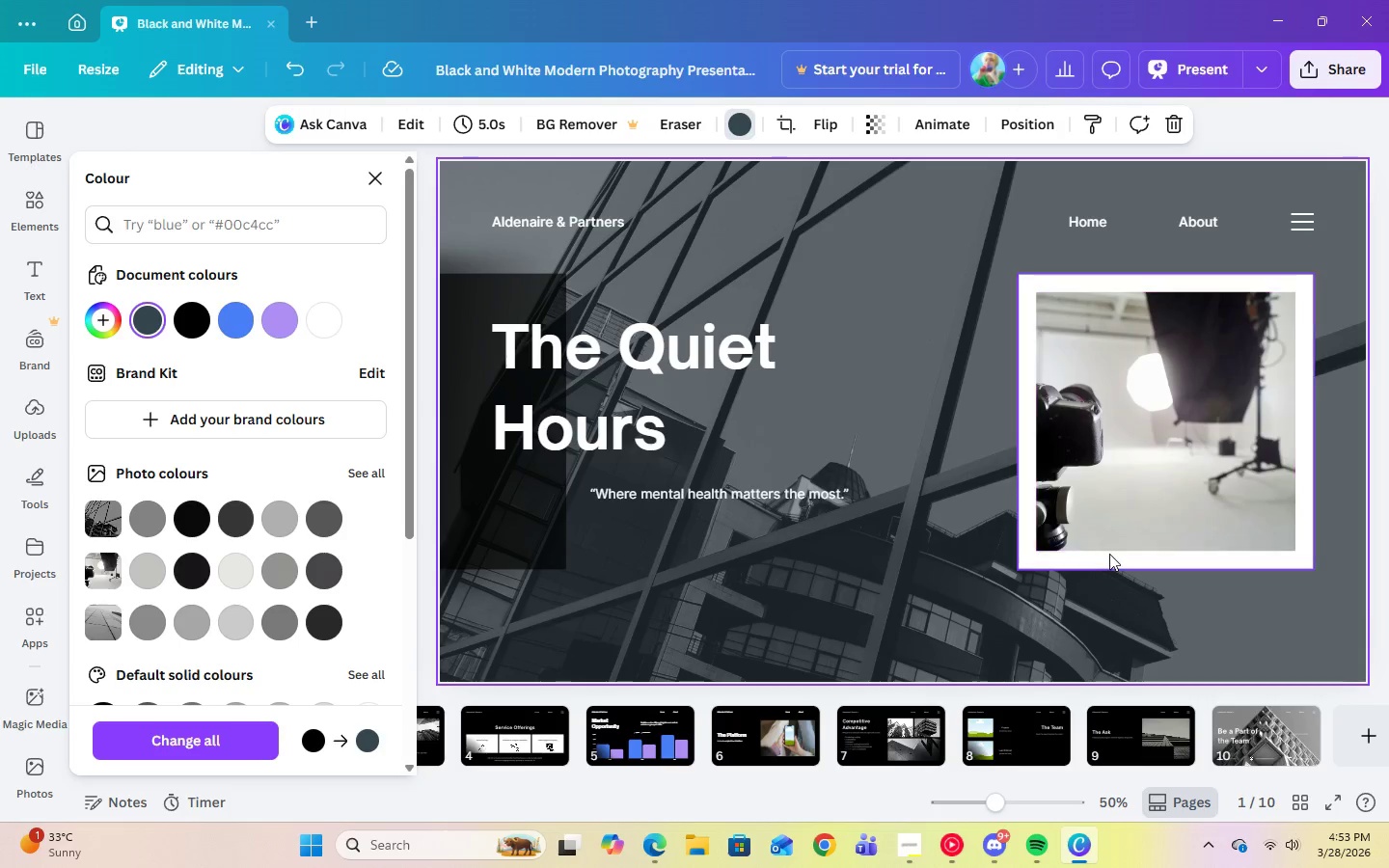 
left_click([590, 217])
 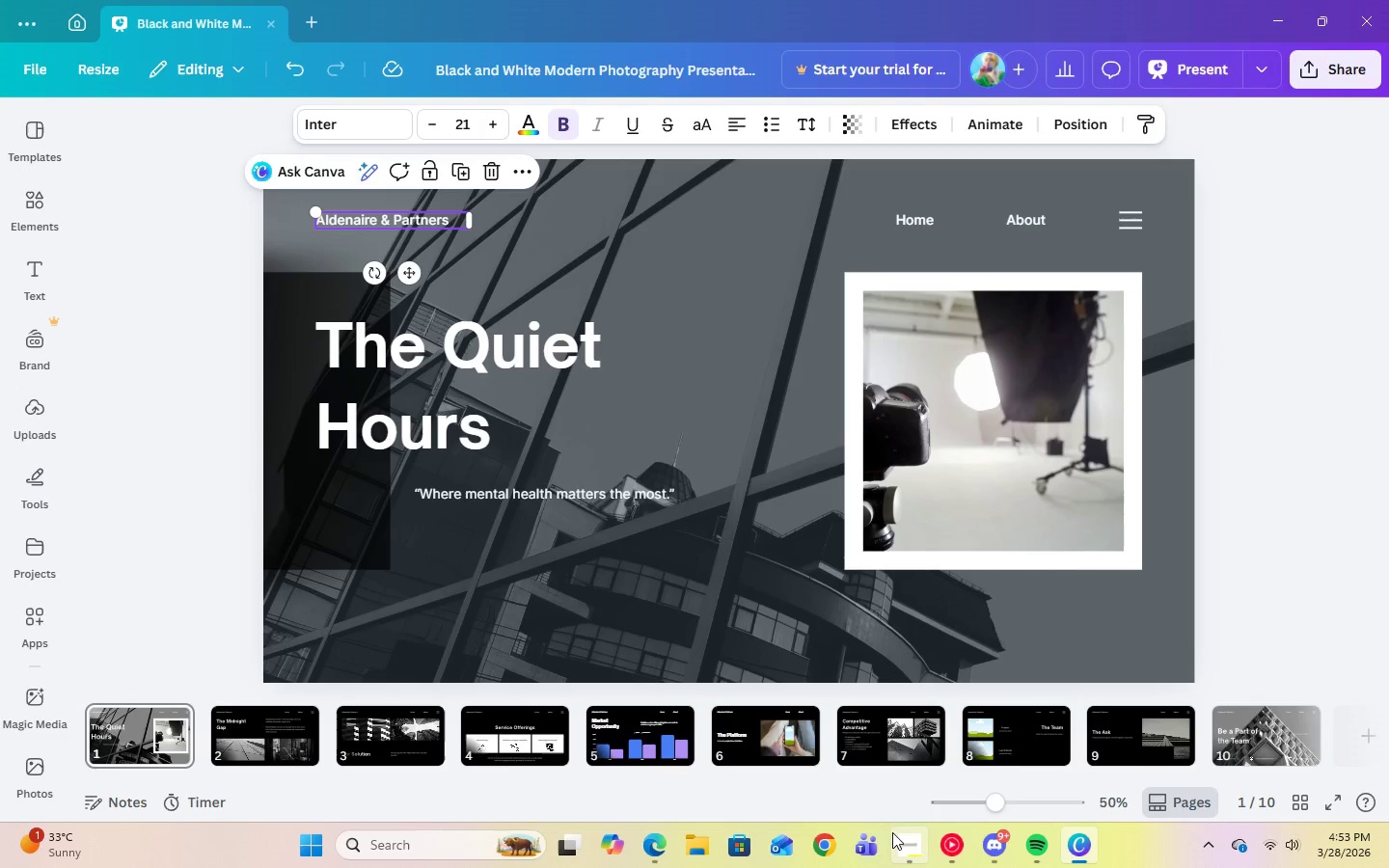 
left_click([899, 835])